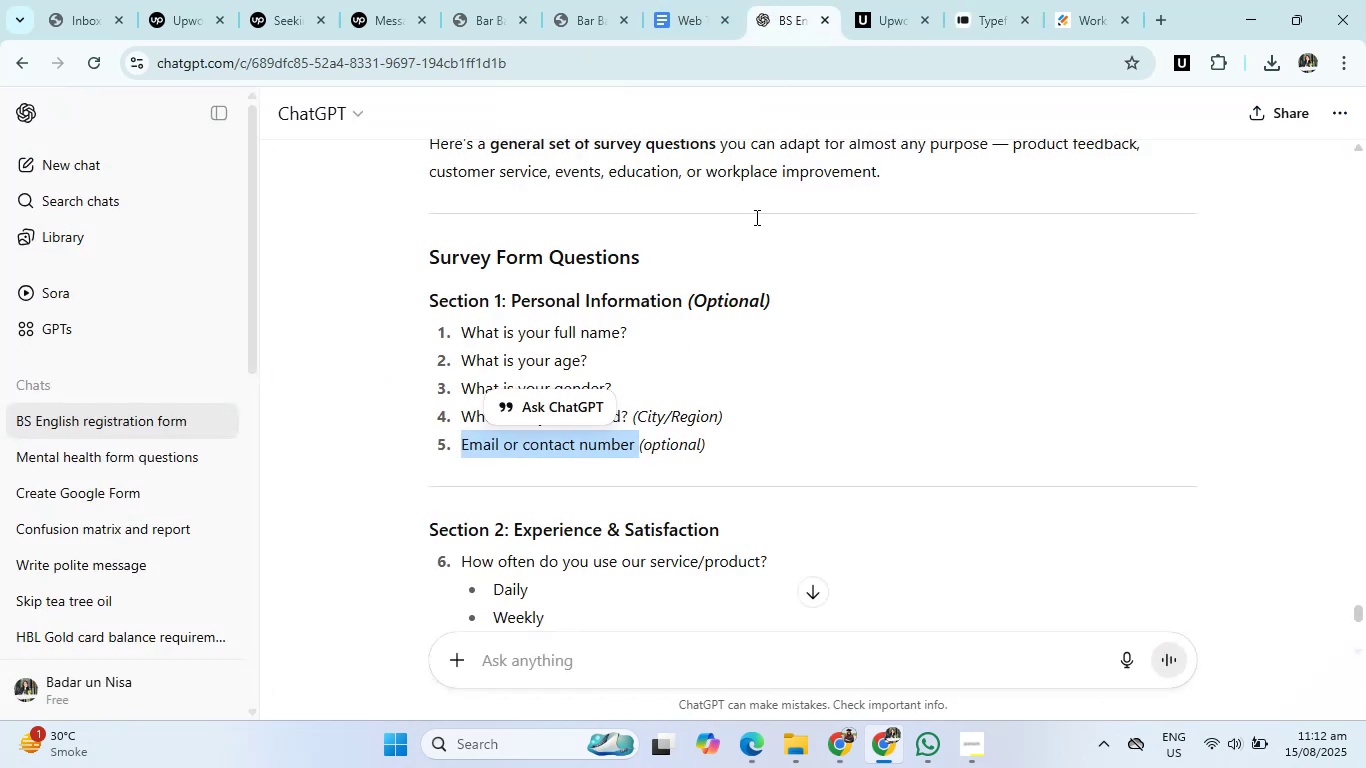 
scroll: coordinate [764, 438], scroll_direction: down, amount: 2.0
 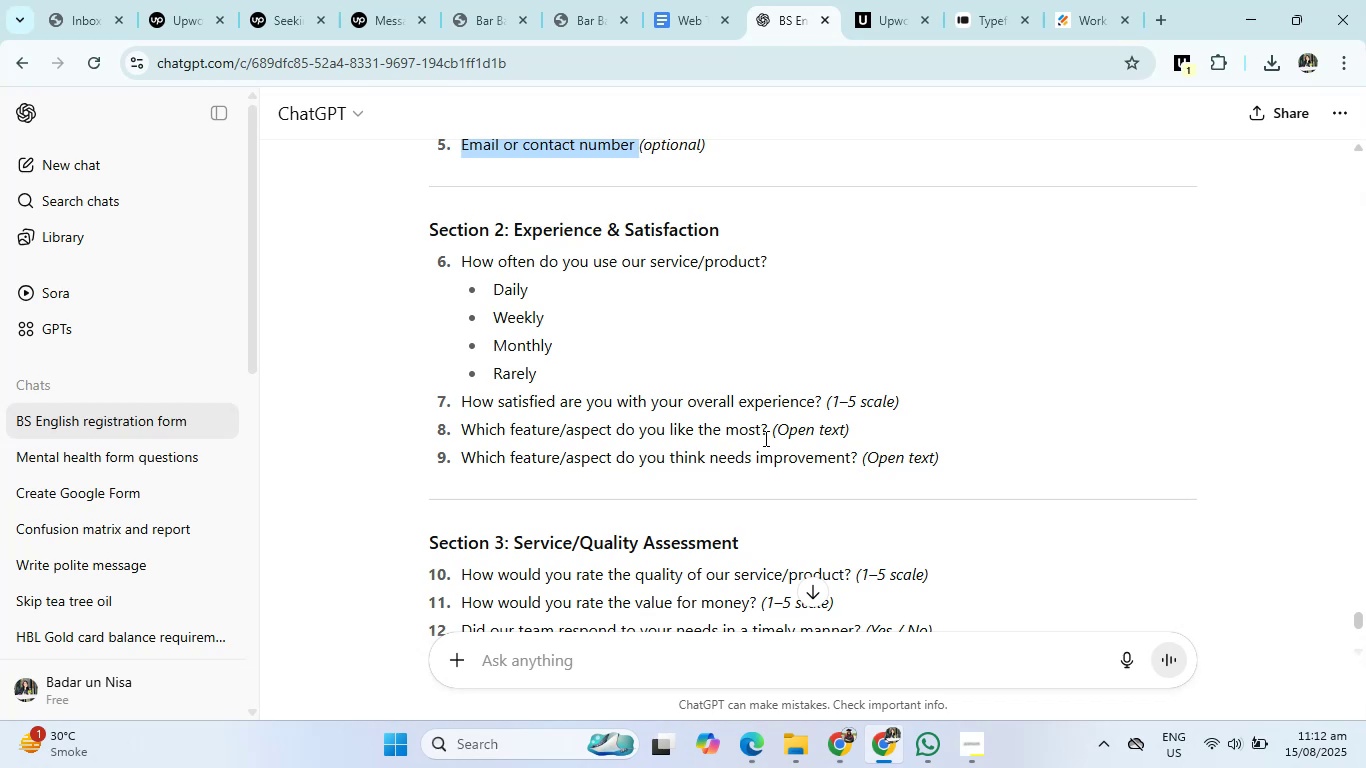 
wait(21.39)
 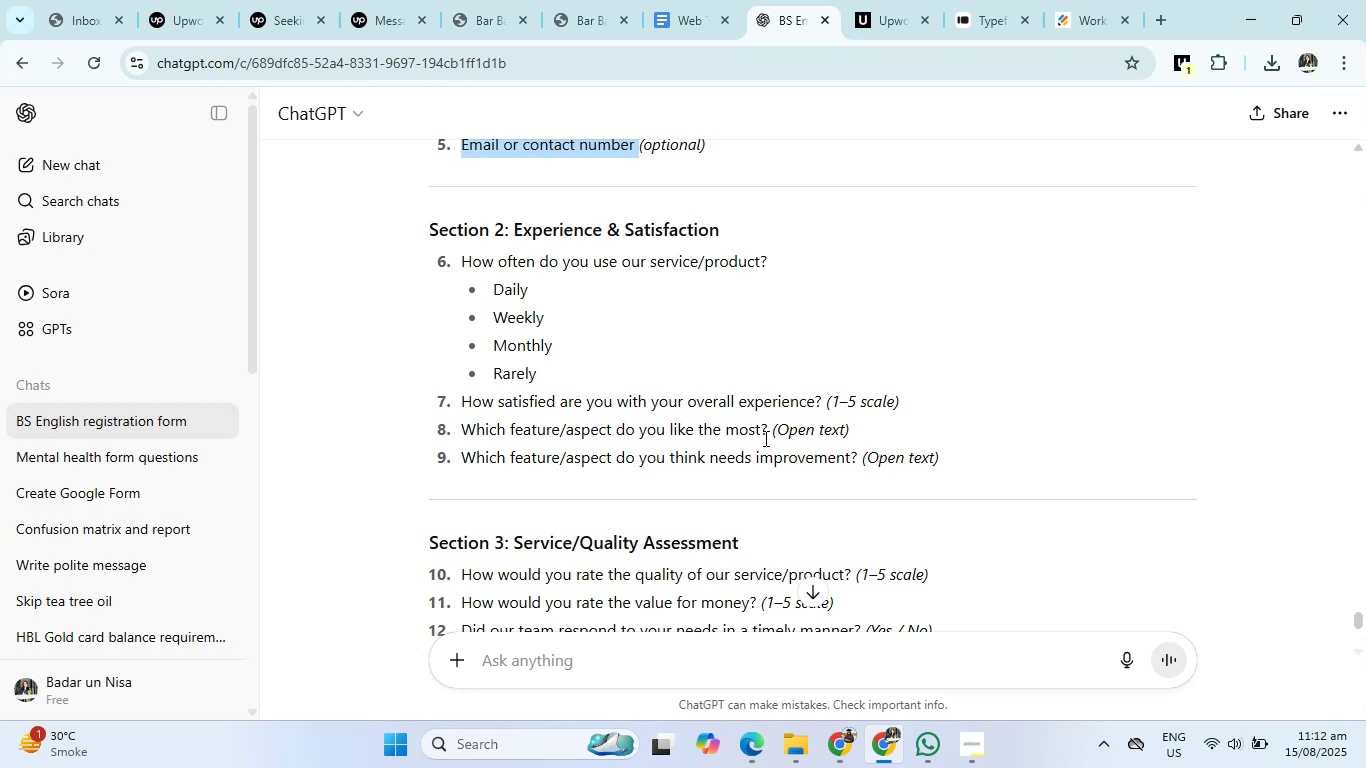 
left_click([959, 0])
 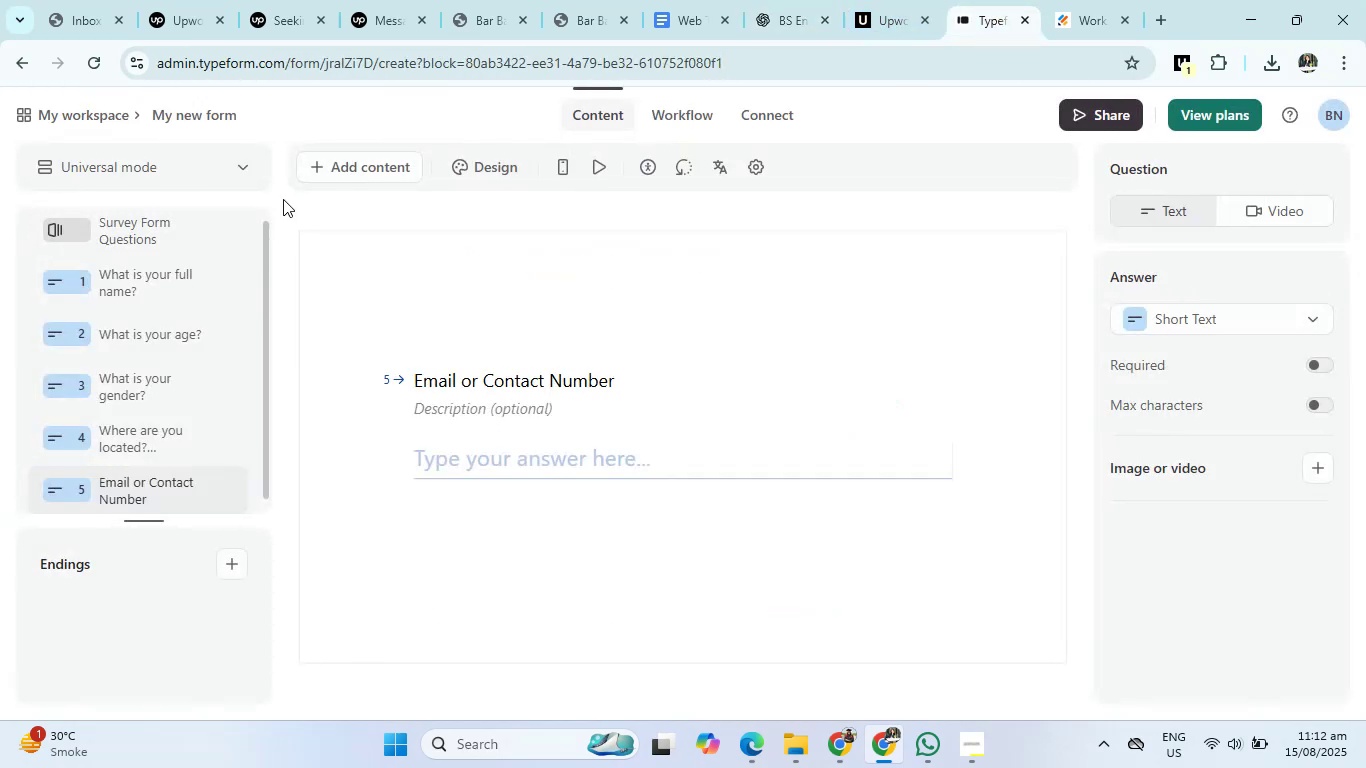 
left_click([335, 170])
 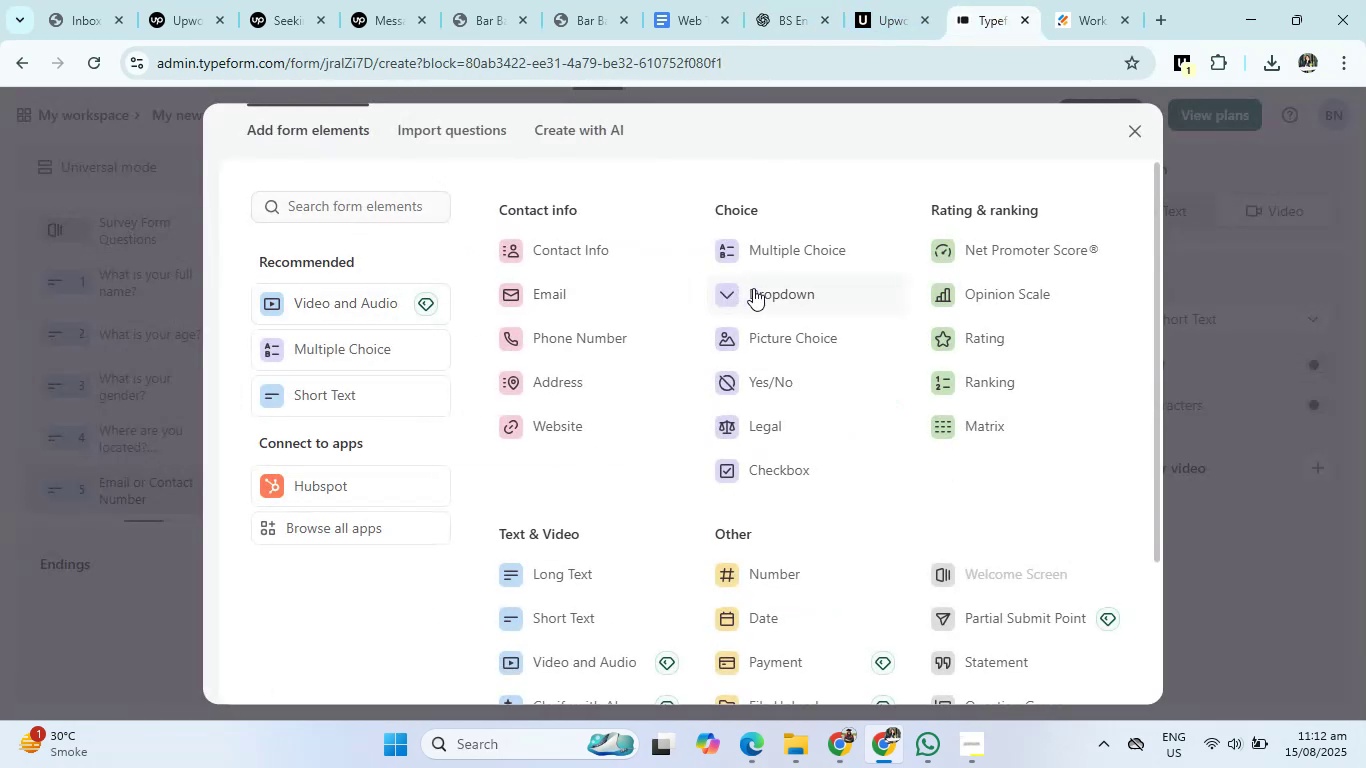 
left_click([753, 288])
 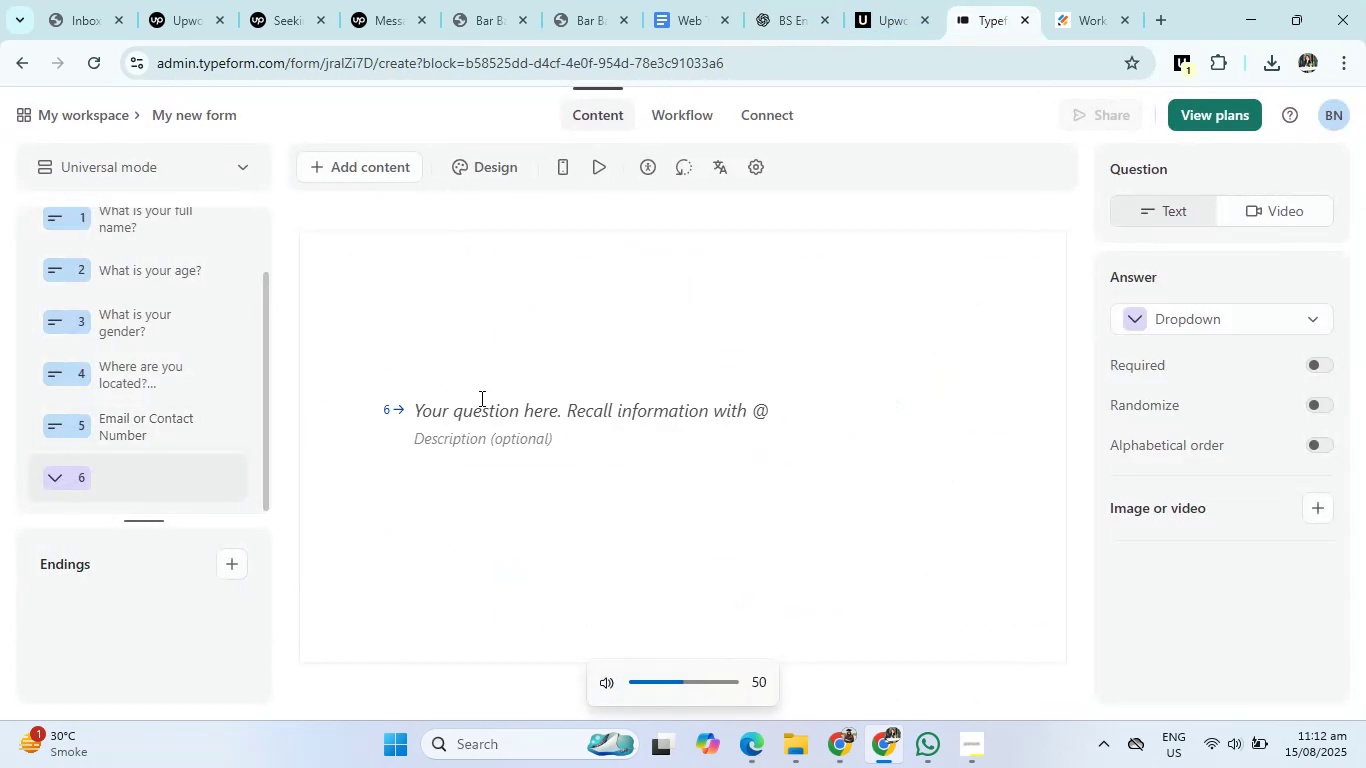 
left_click([476, 409])
 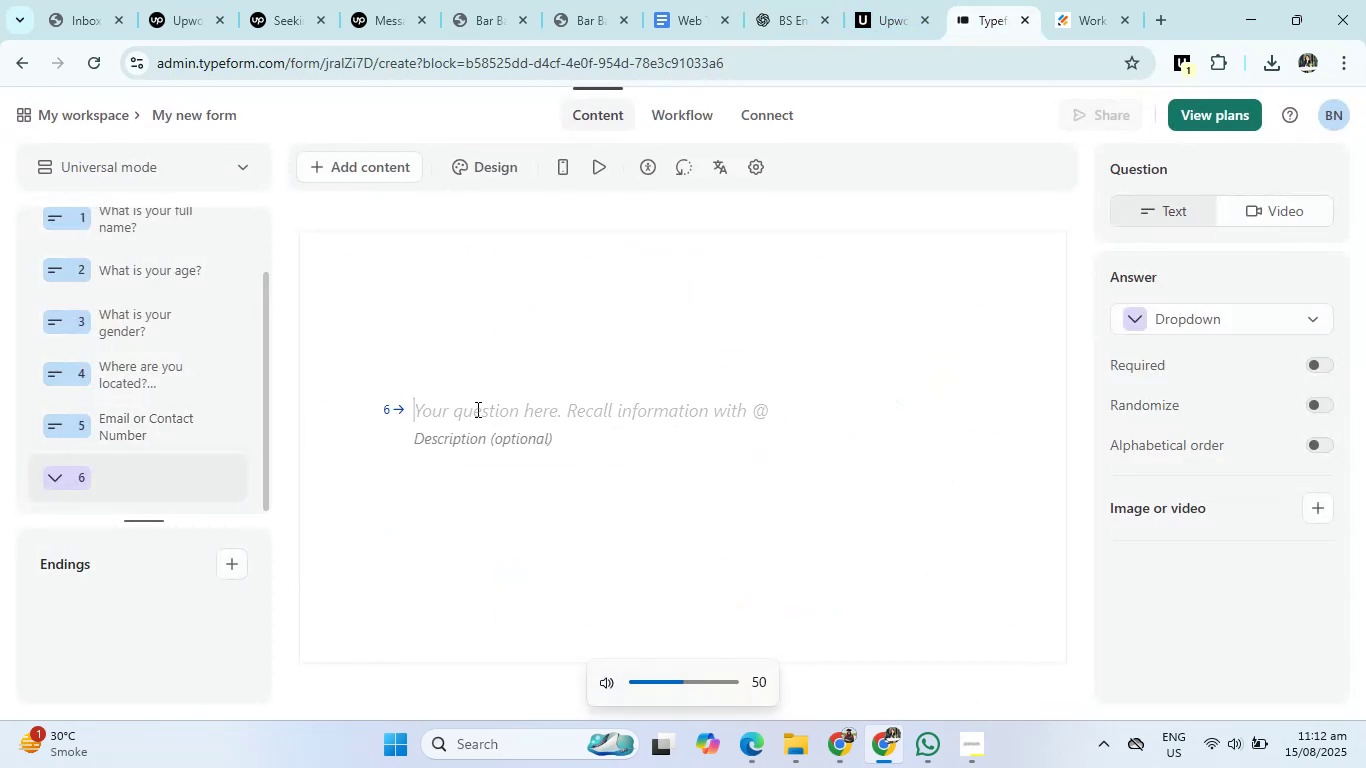 
type(How Often do you use our service product/)
key(Backspace)
type(?)
 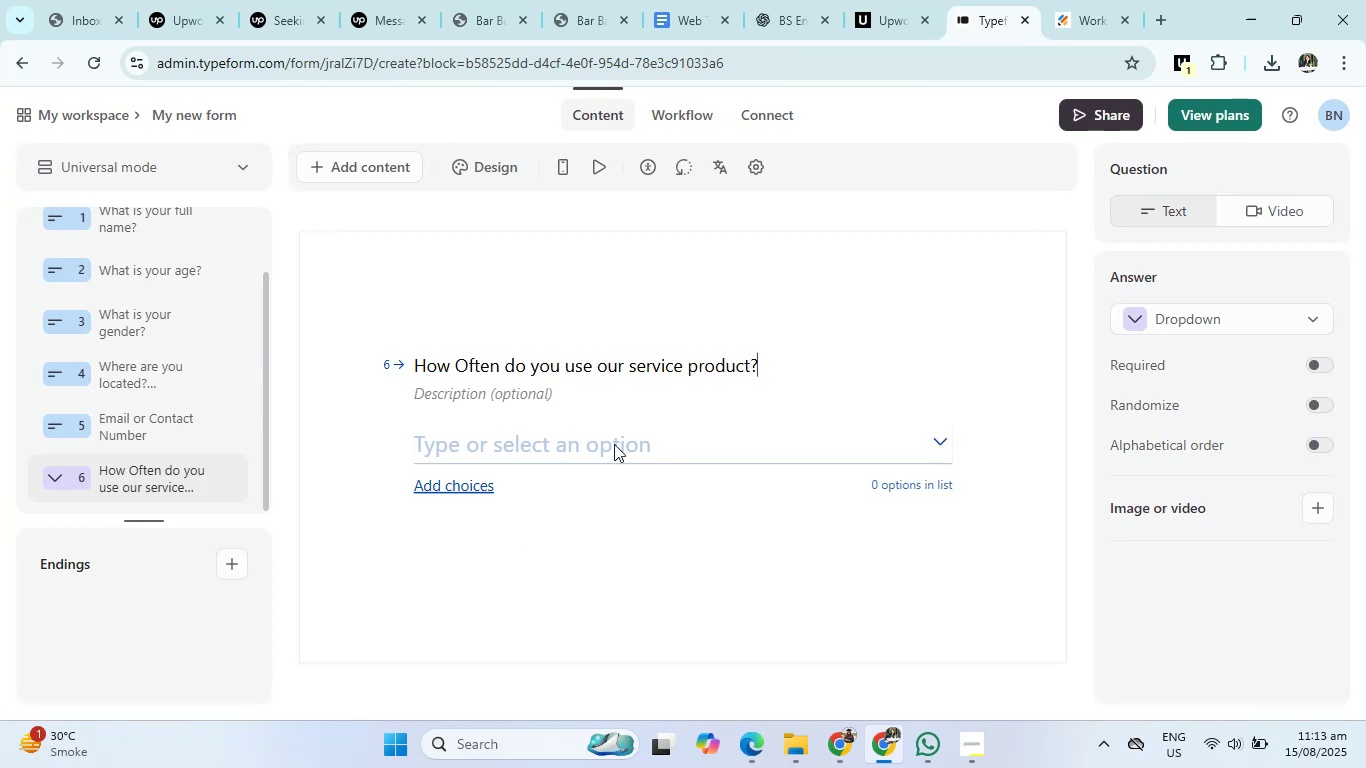 
left_click([531, 447])
 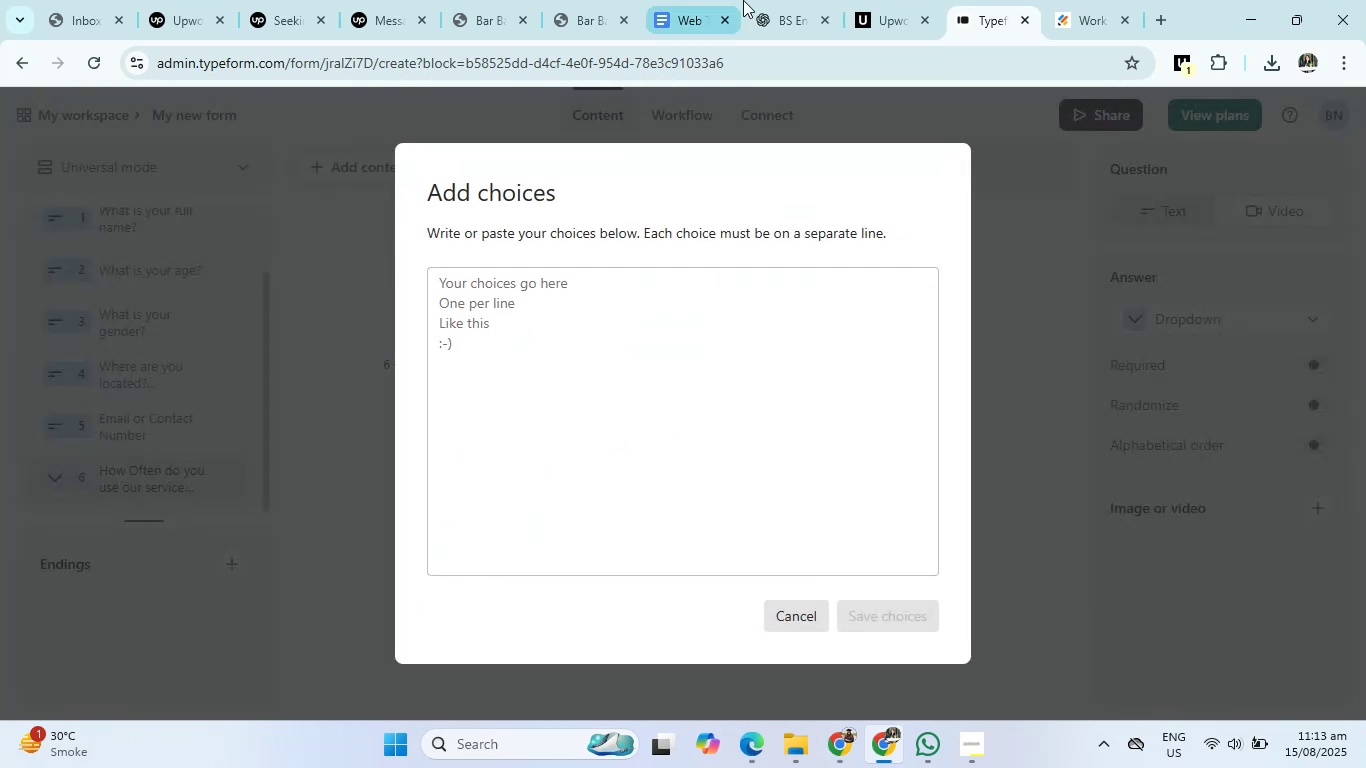 
left_click([776, 0])
 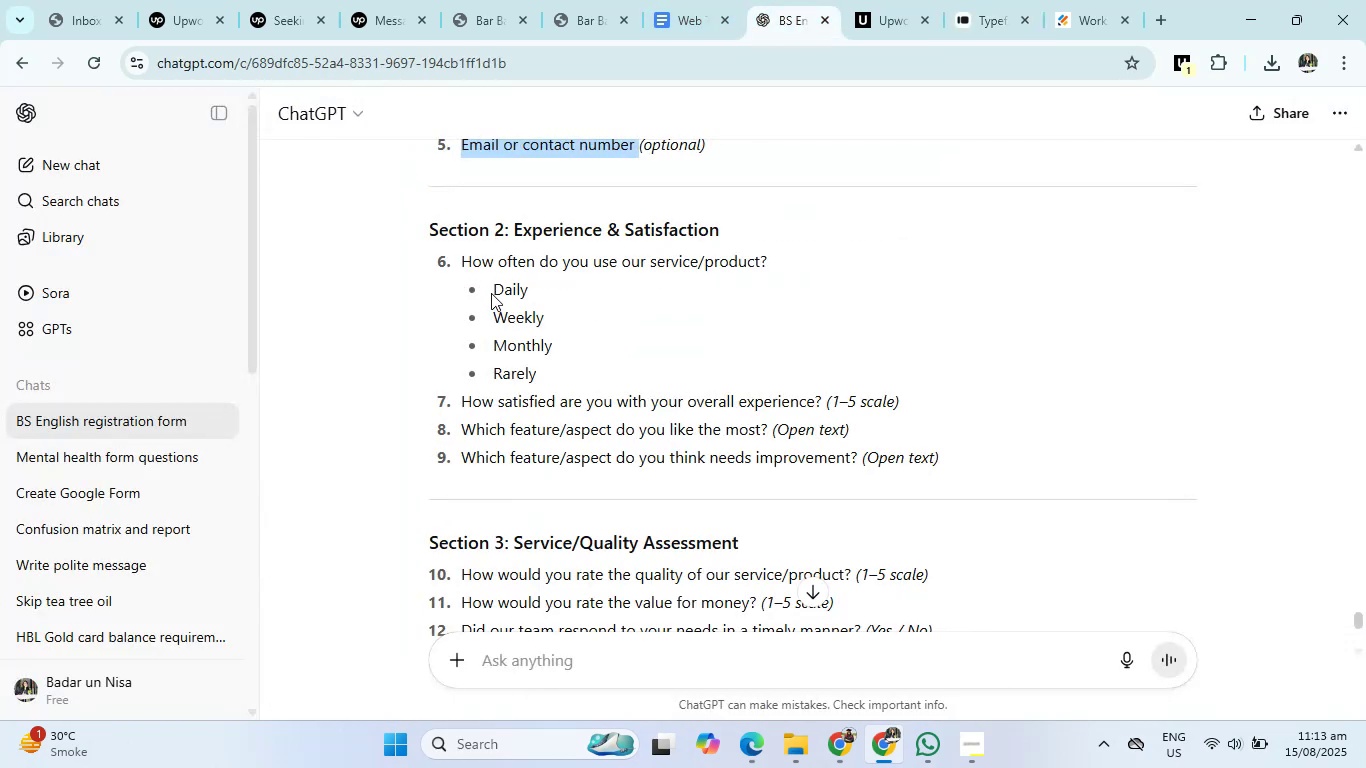 
left_click_drag(start_coordinate=[489, 292], to_coordinate=[551, 369])
 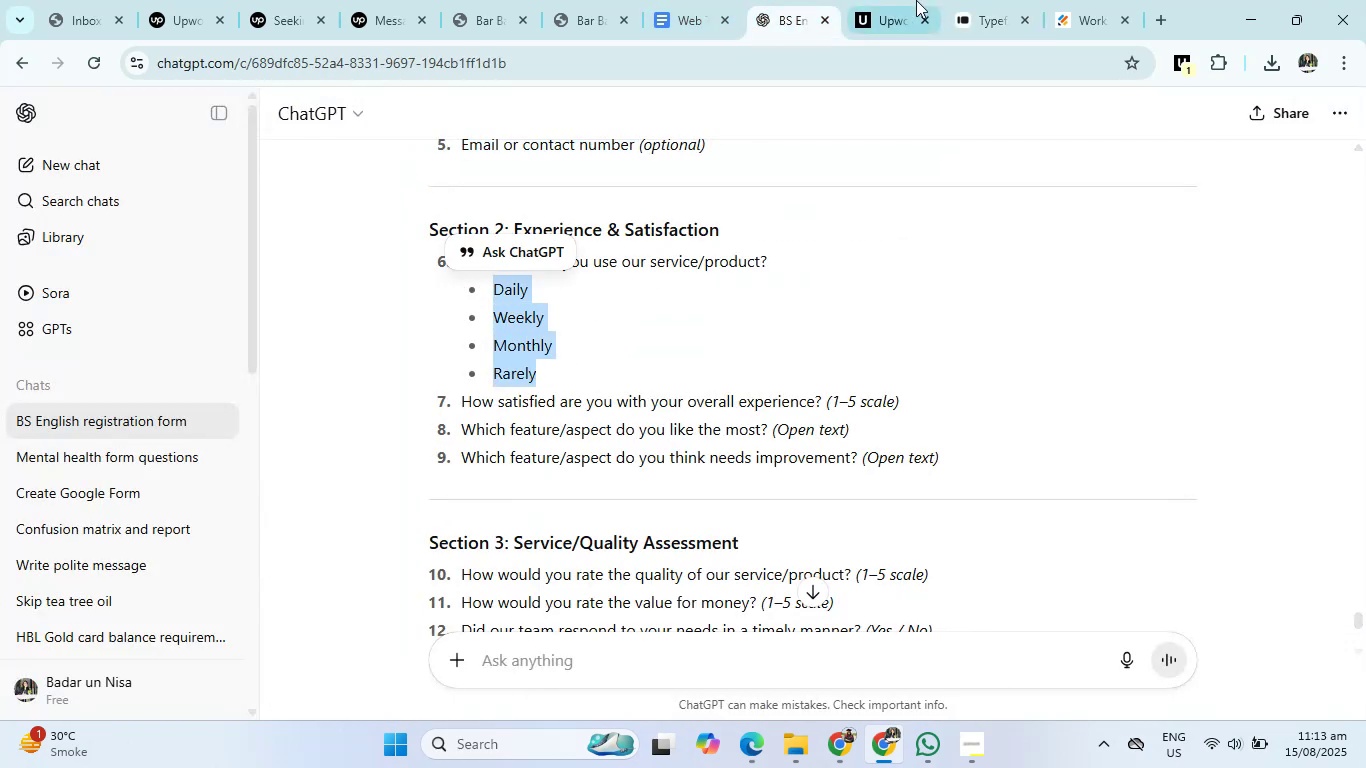 
left_click([975, 0])
 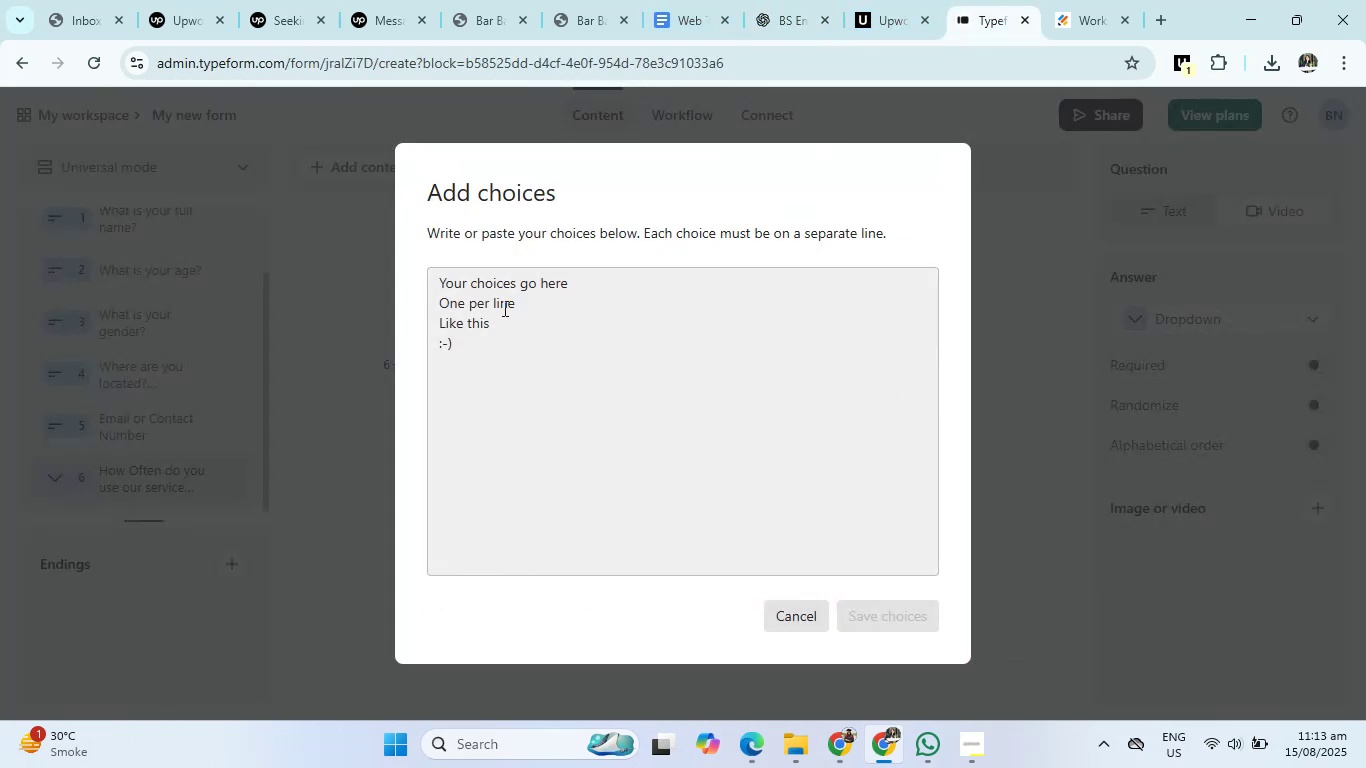 
left_click([506, 292])
 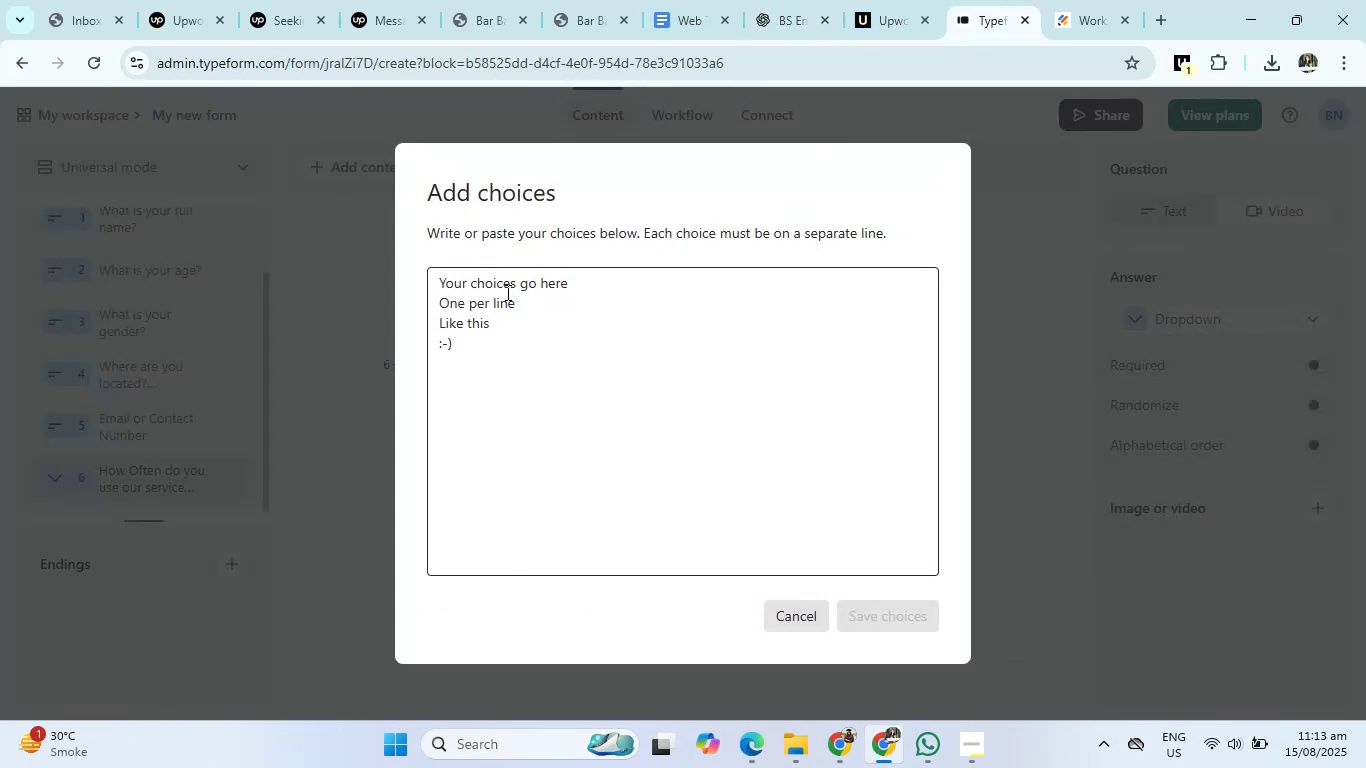 
type(Daily)
 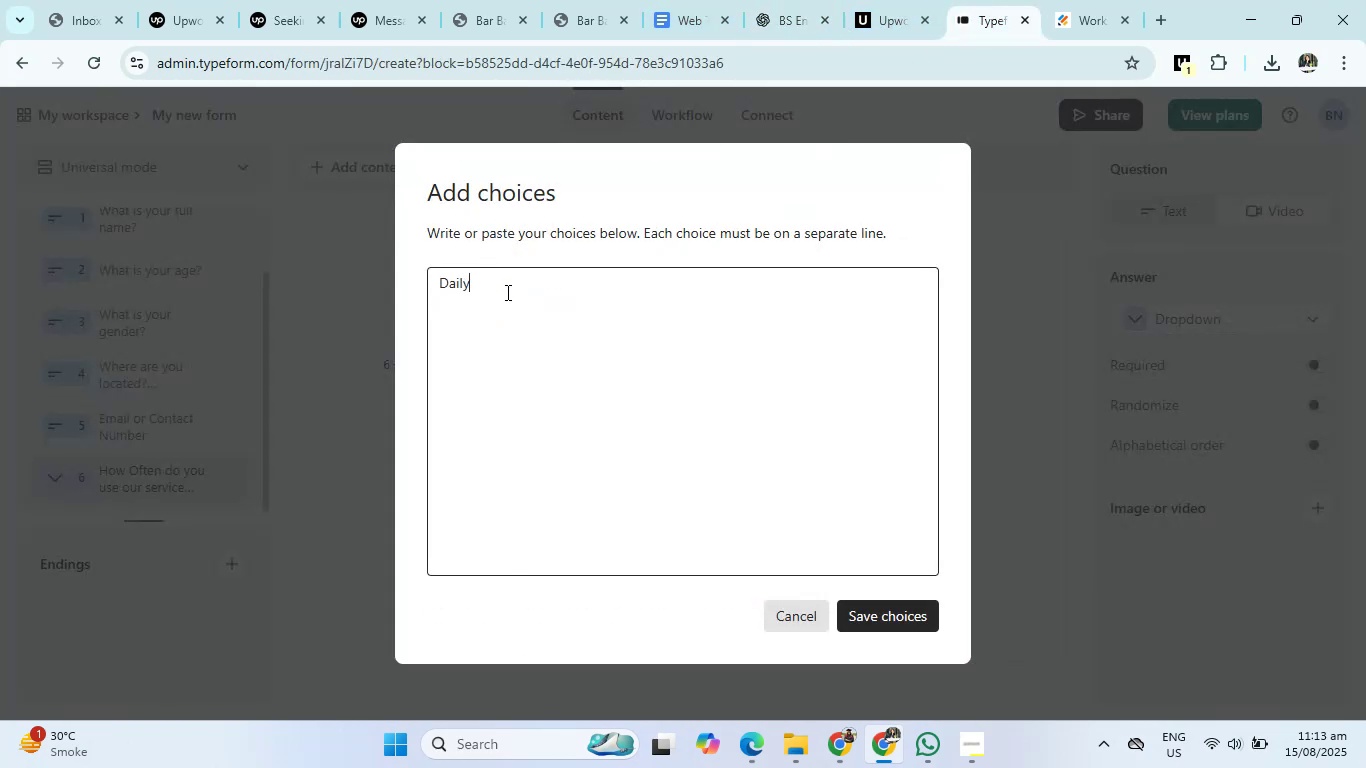 
key(Enter)
 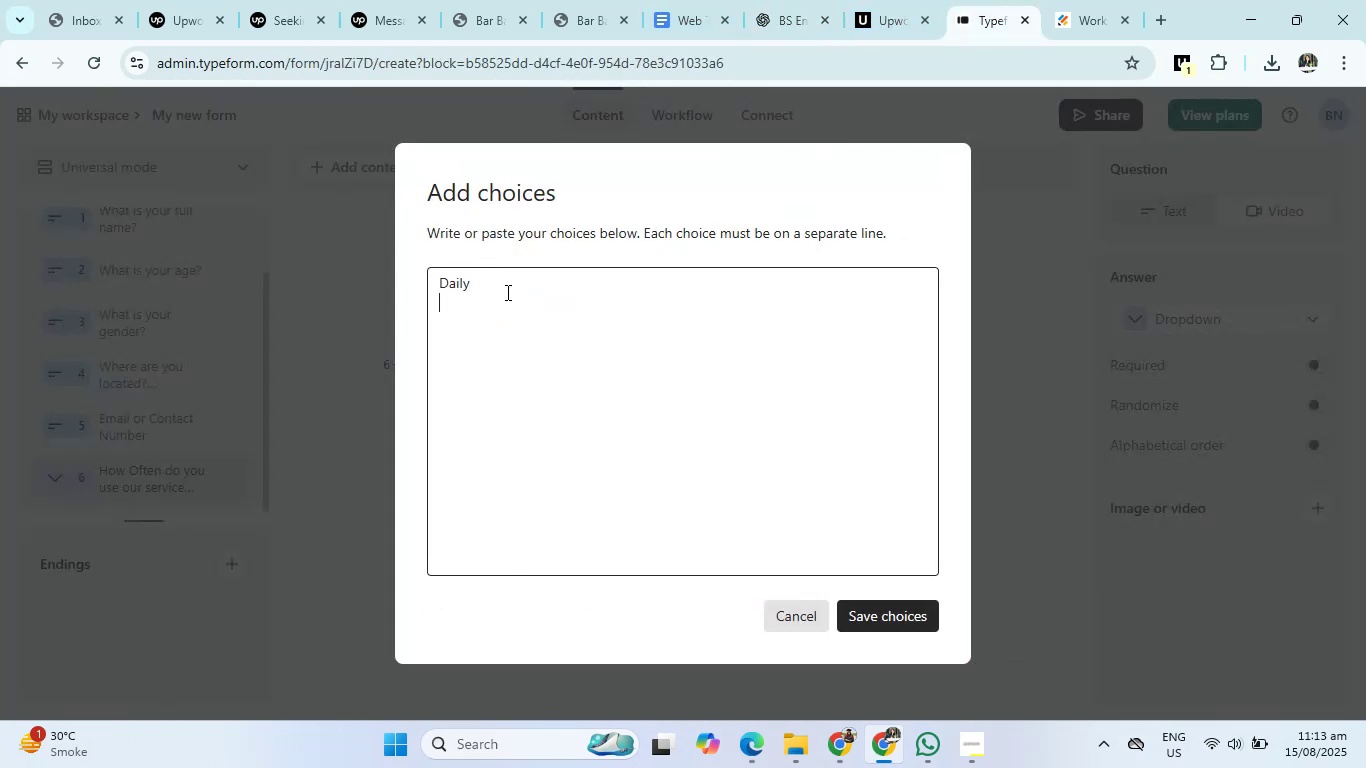 
type(Weekly)
 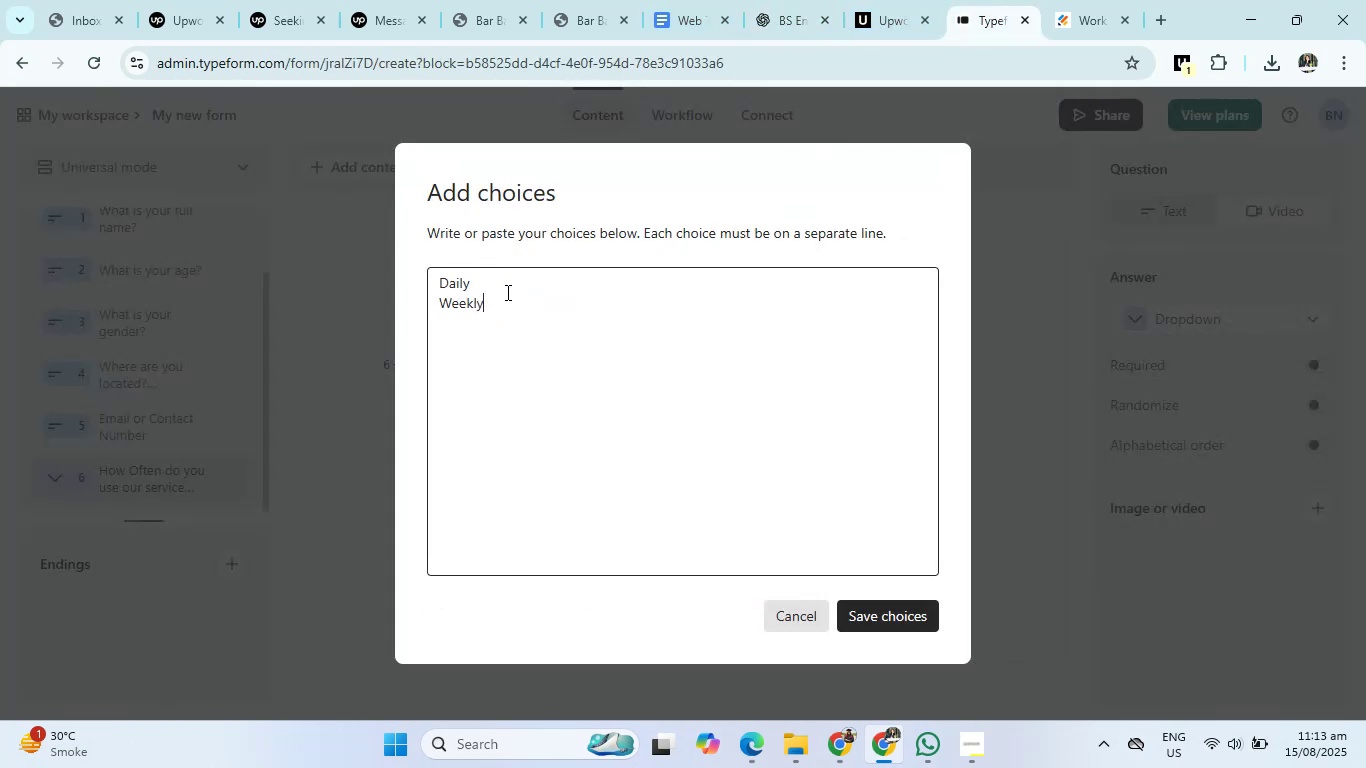 
key(Enter)
 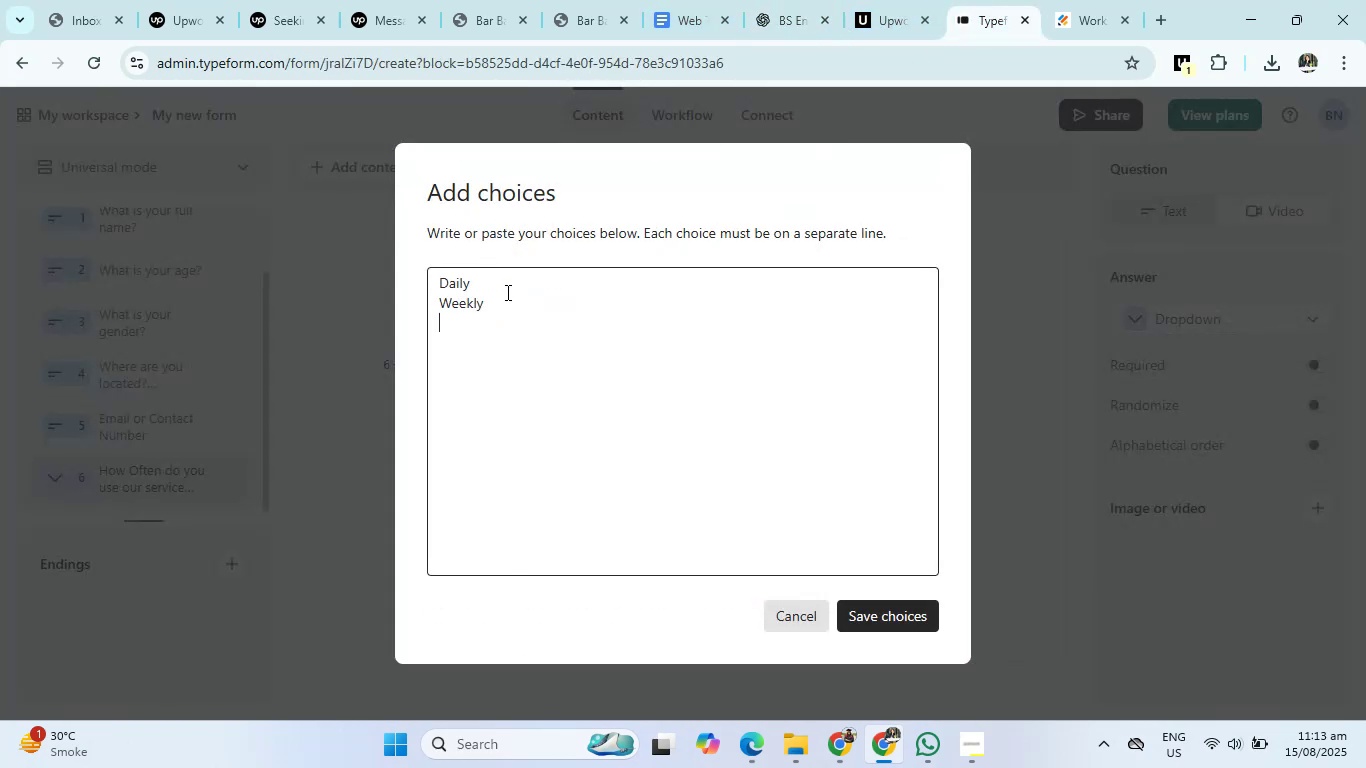 
type(Monthly)
 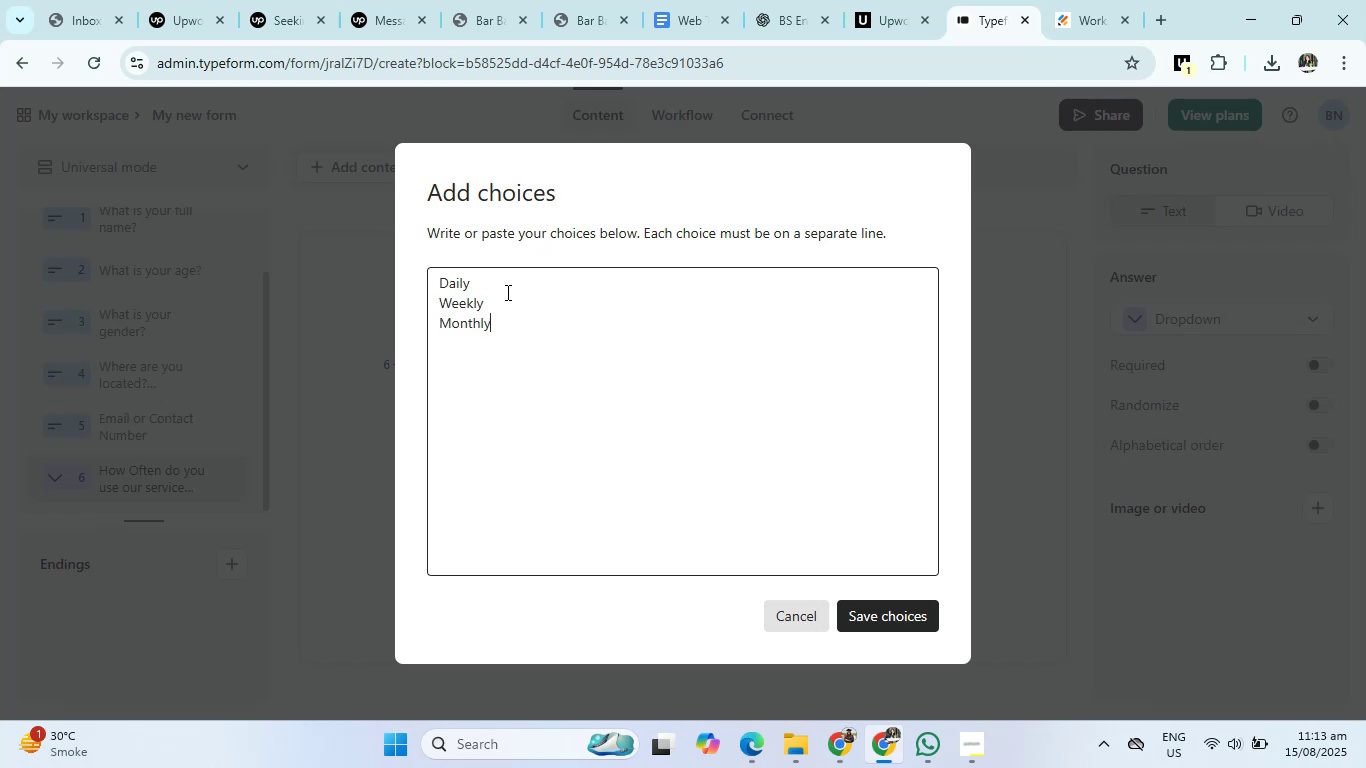 
key(Enter)
 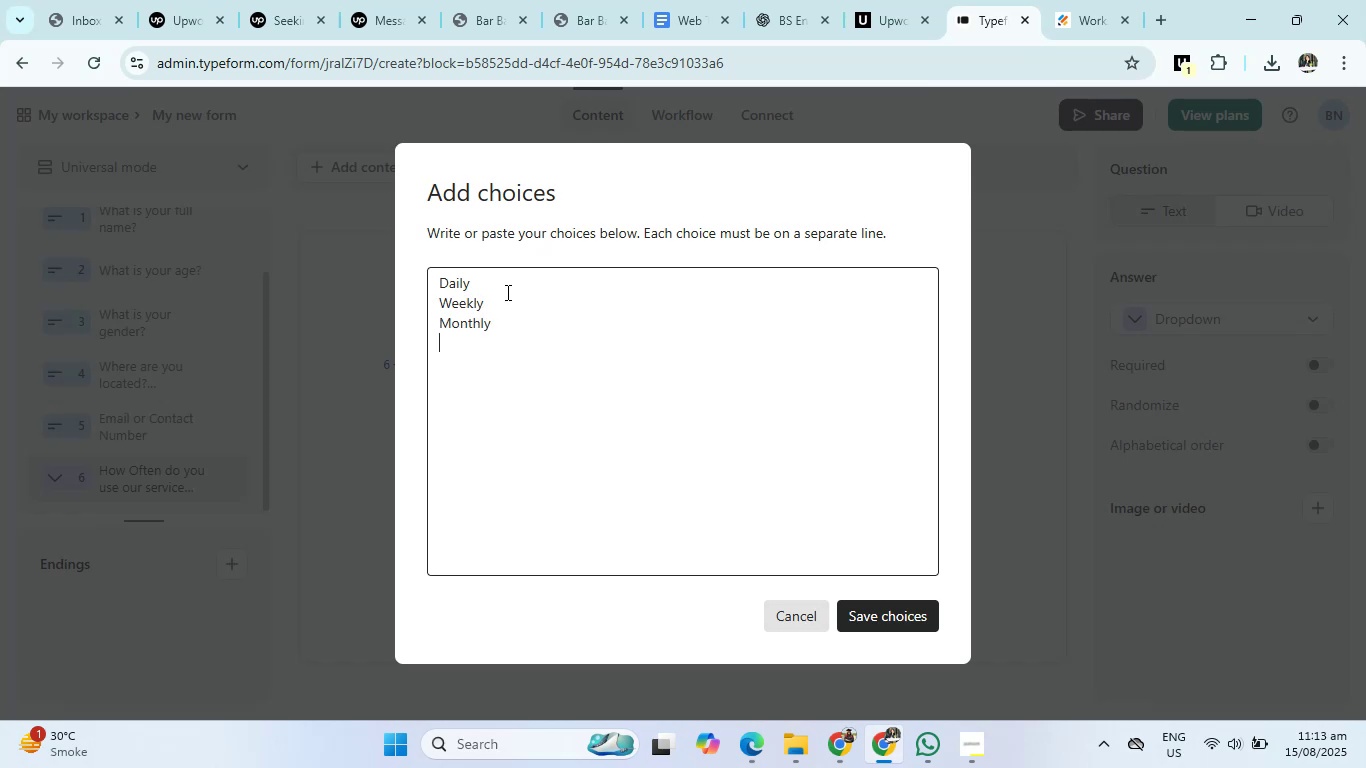 
type(Rarely)
 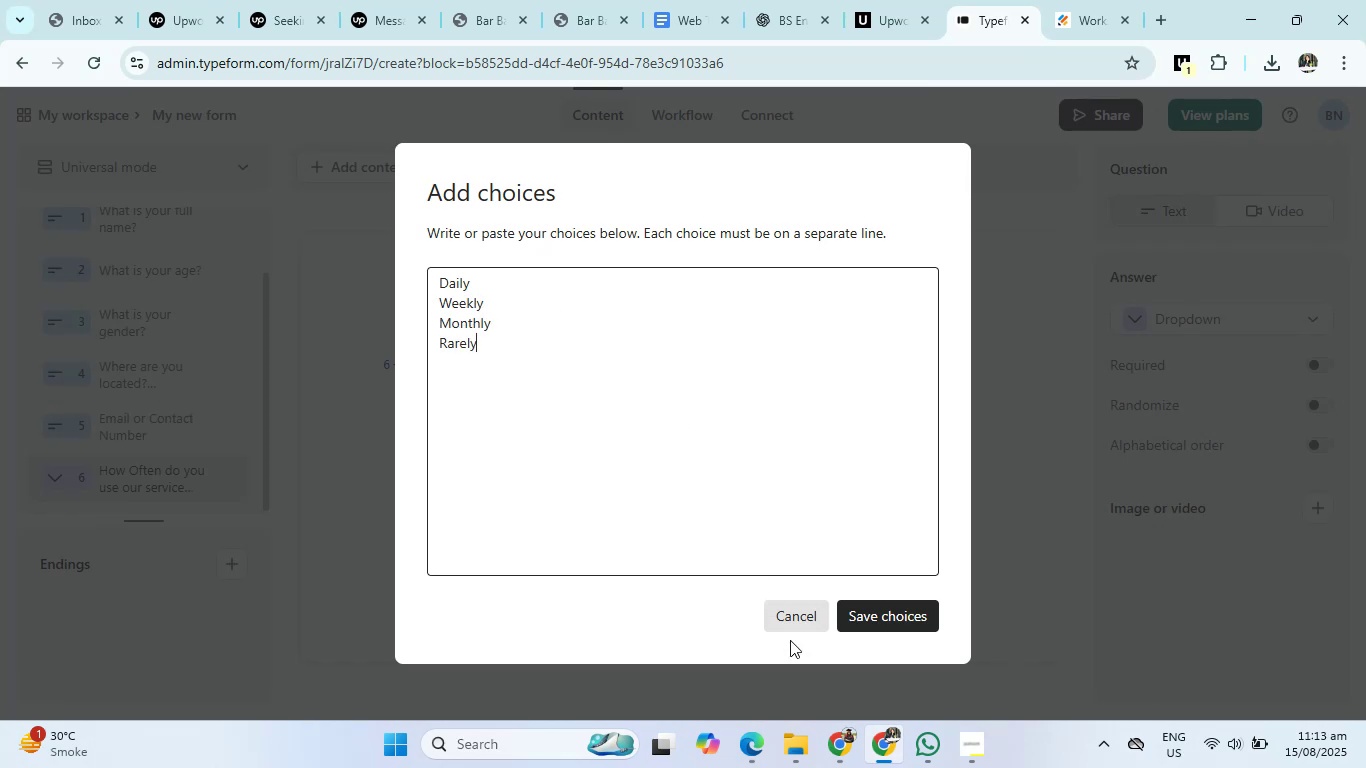 
left_click([889, 625])
 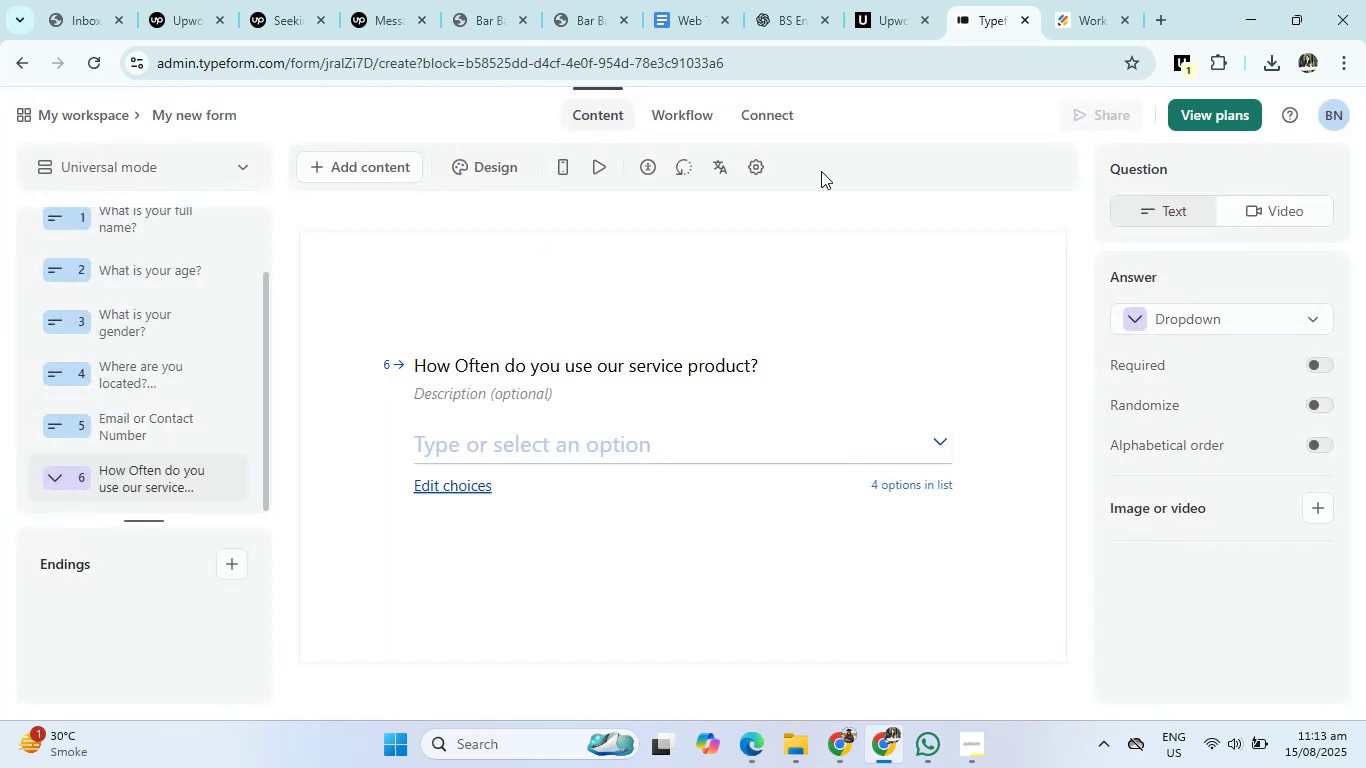 
left_click([804, 0])
 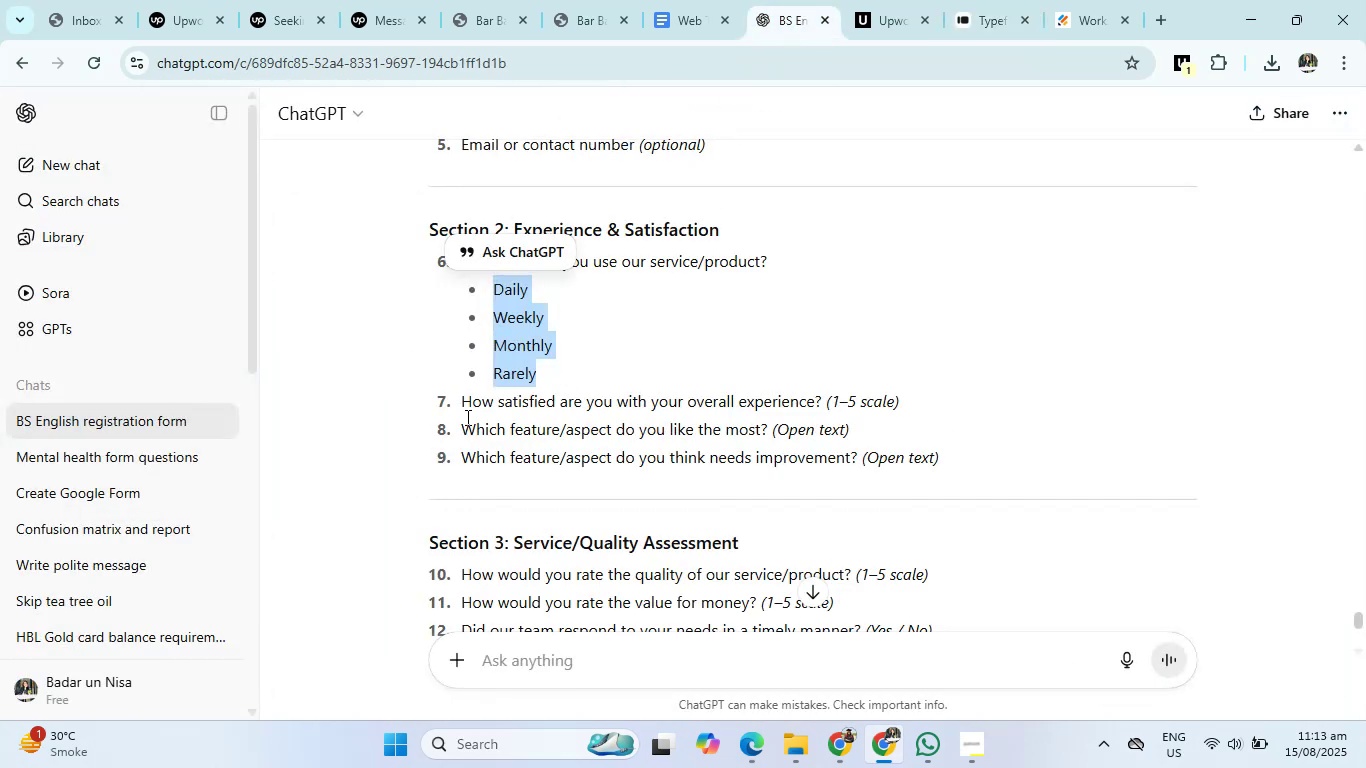 
left_click_drag(start_coordinate=[461, 399], to_coordinate=[911, 392])
 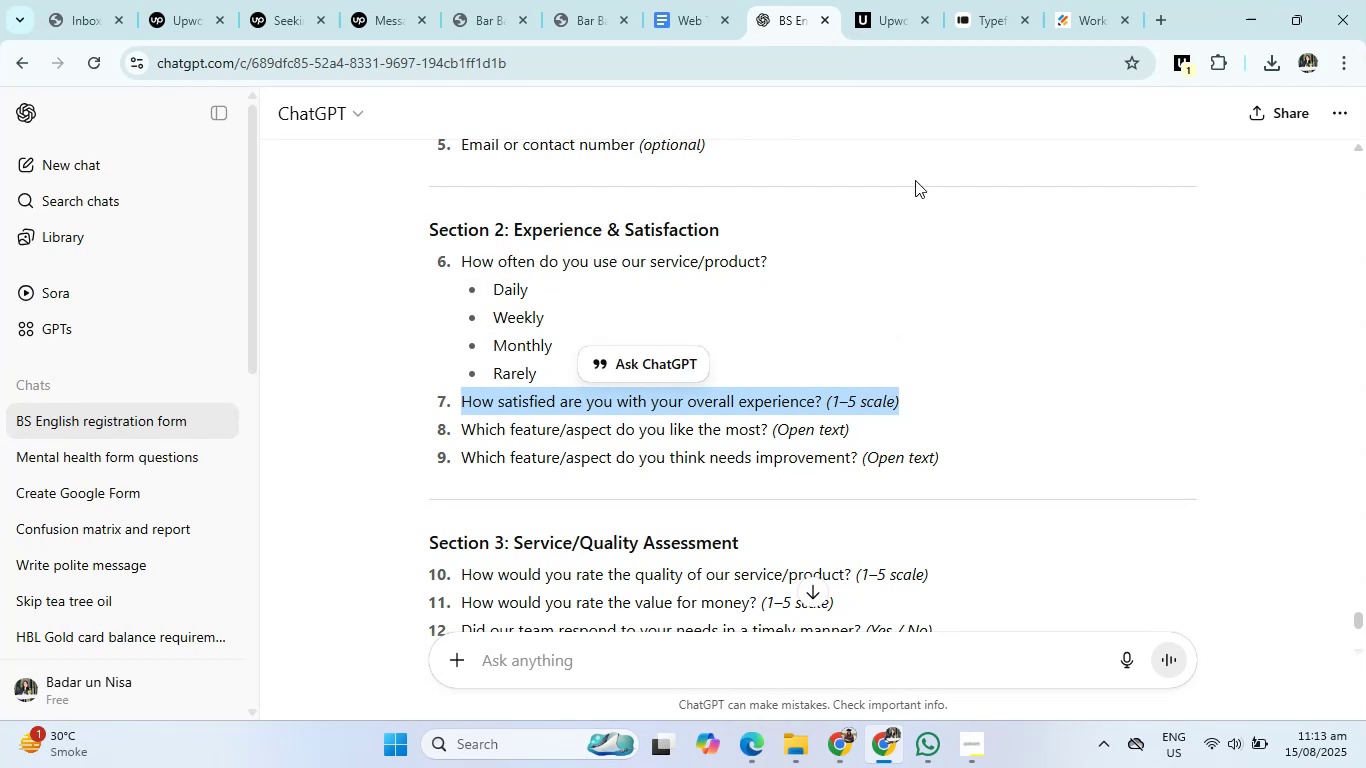 
left_click([970, 0])
 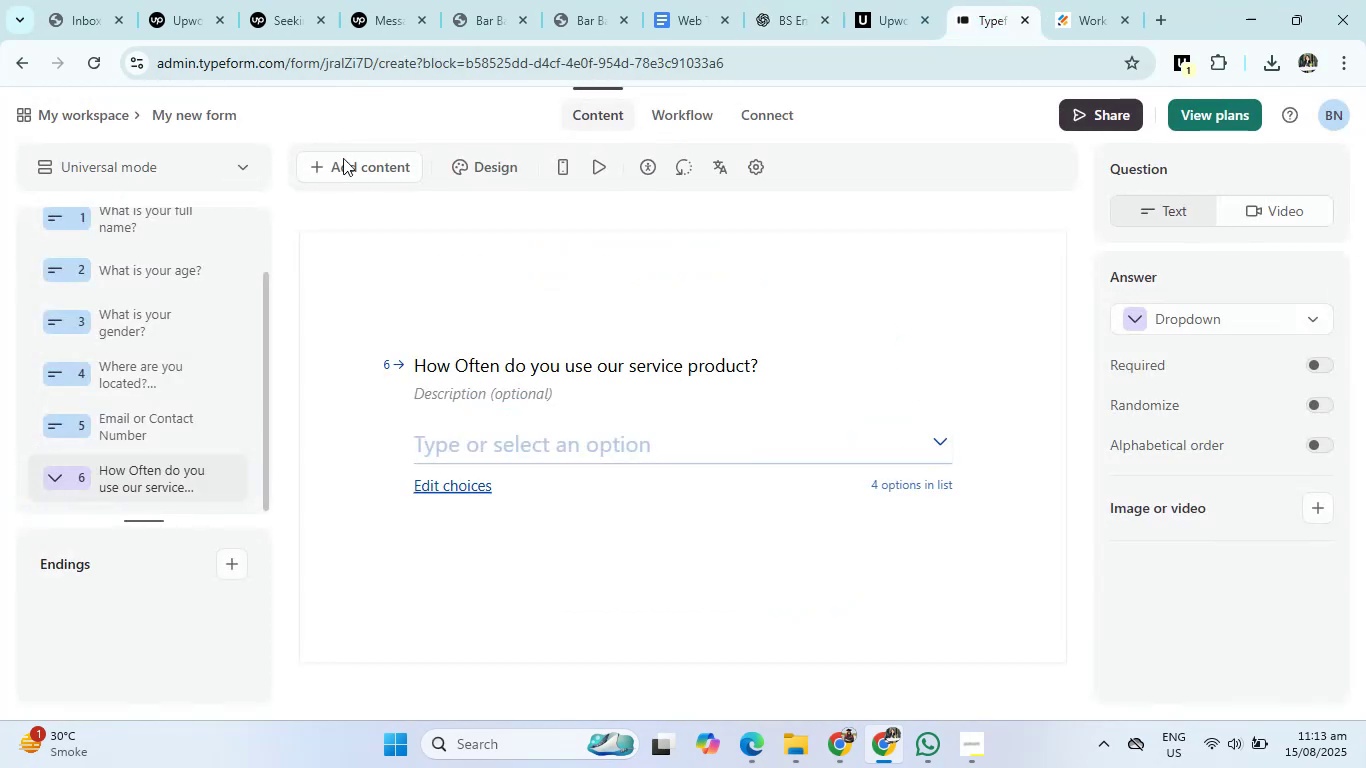 
left_click([347, 174])
 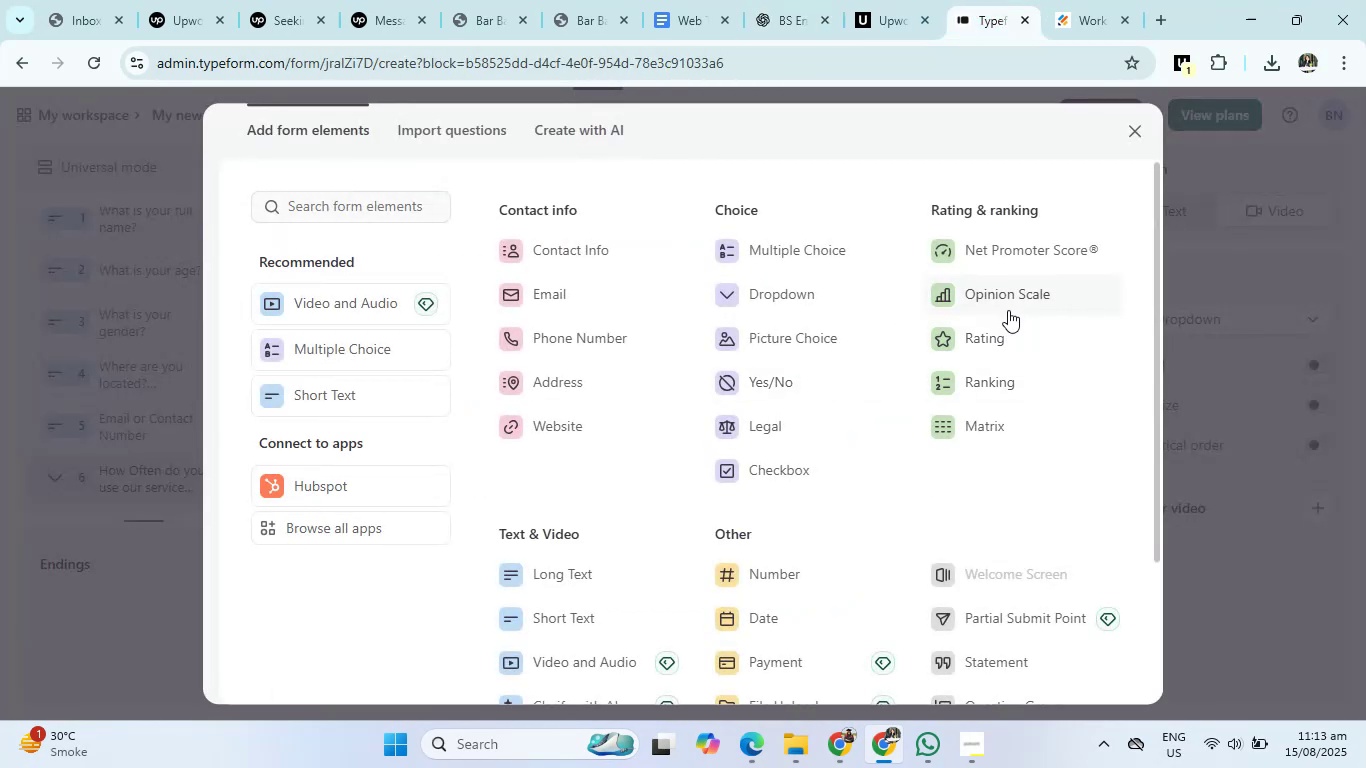 
left_click([1016, 381])
 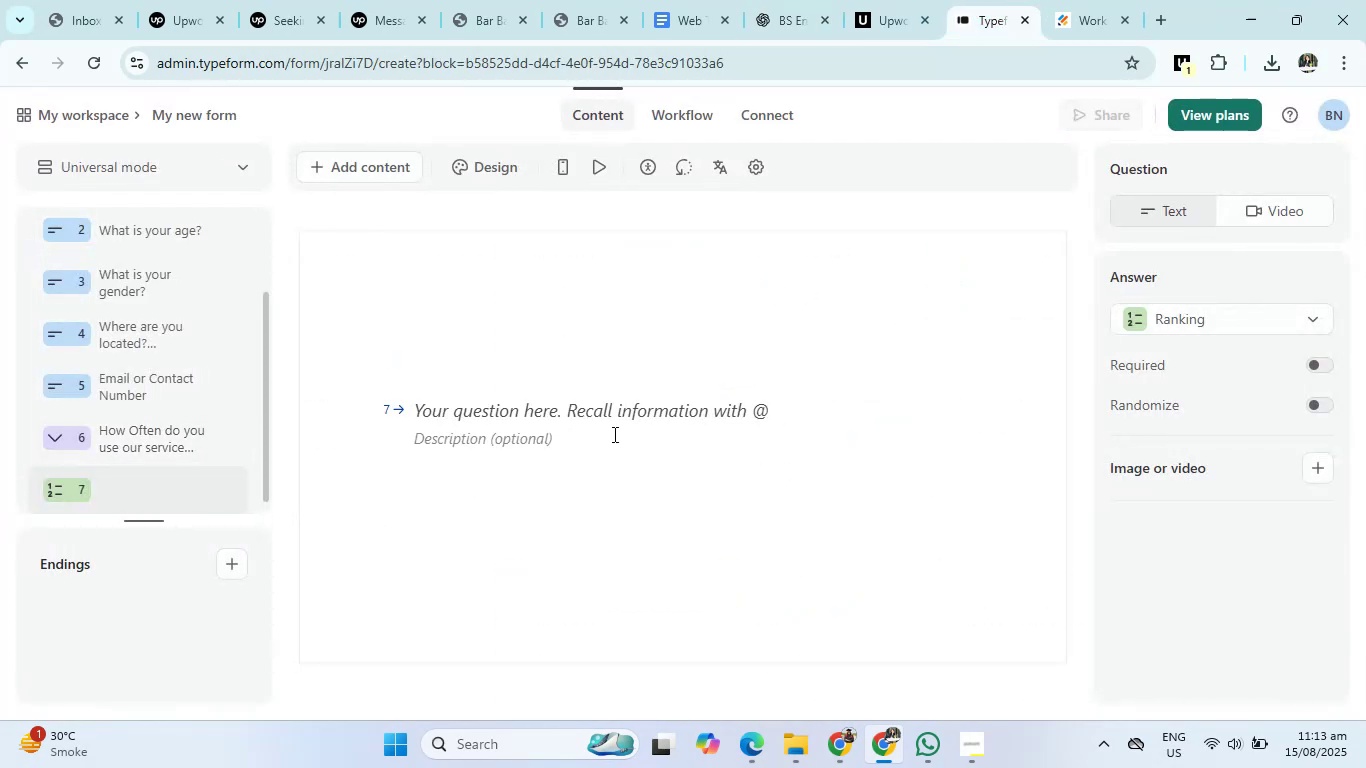 
left_click([535, 441])
 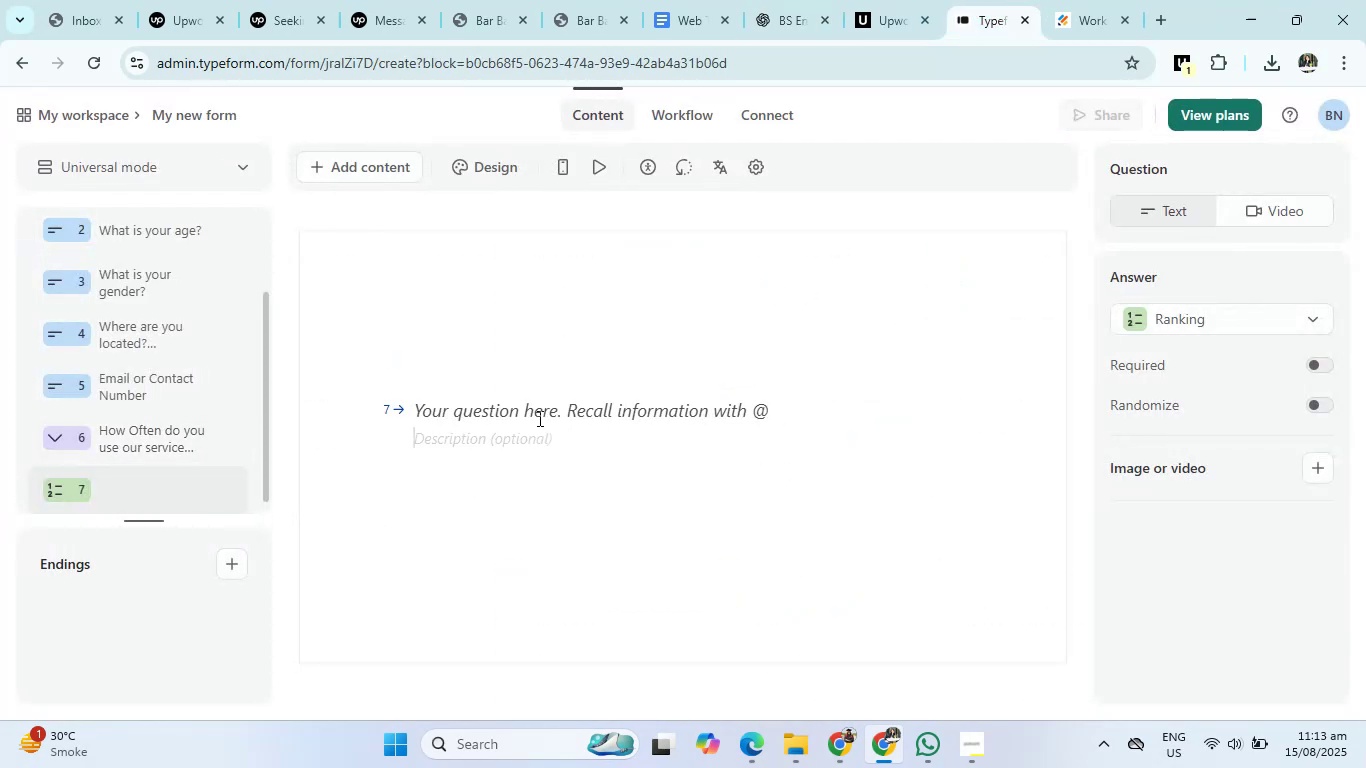 
left_click([542, 411])
 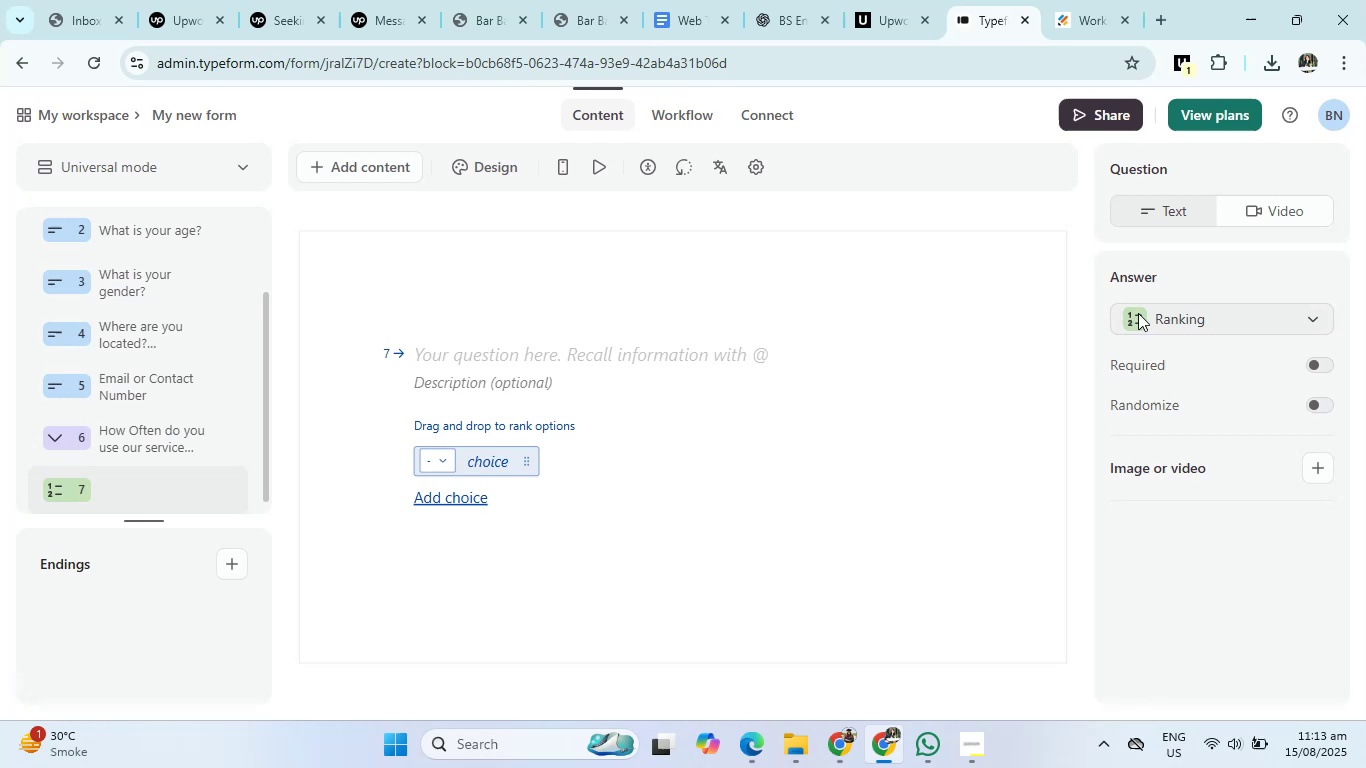 
left_click([1146, 312])
 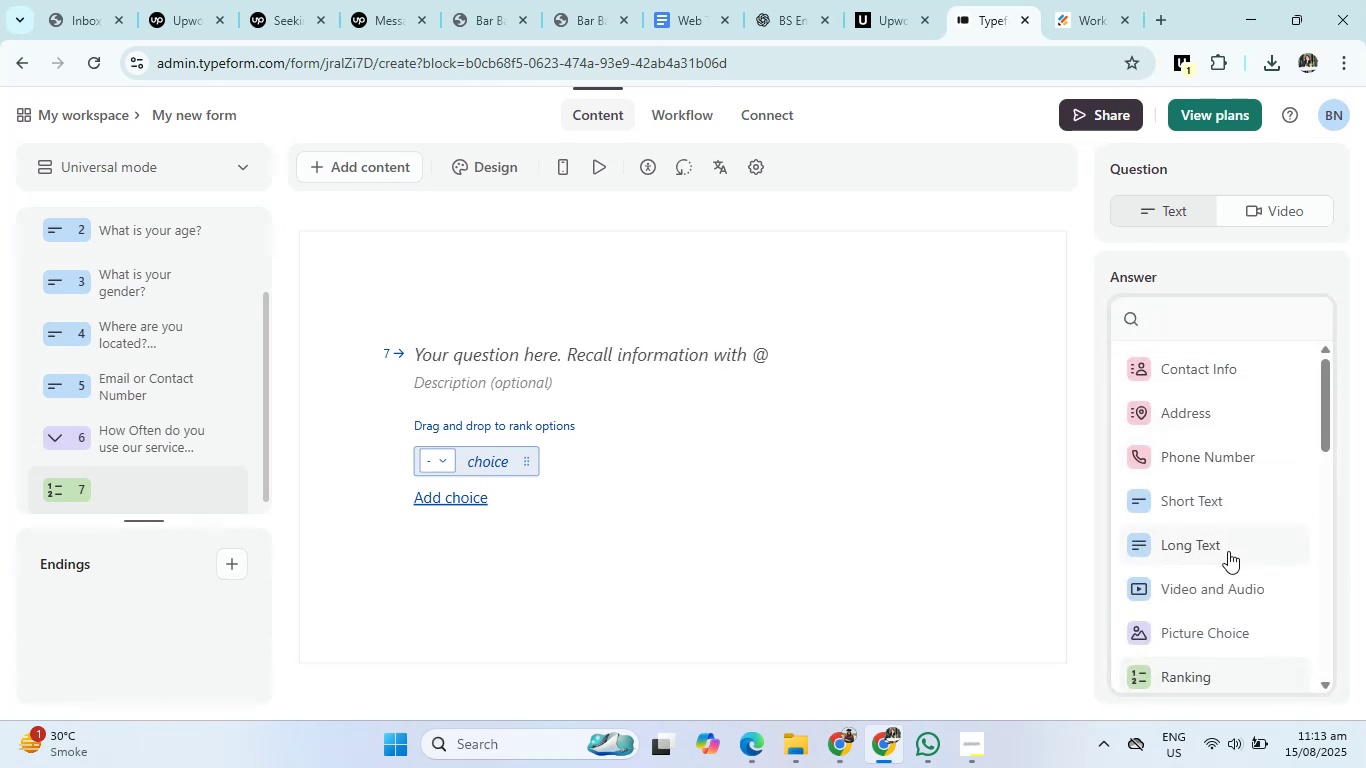 
scroll: coordinate [1228, 557], scroll_direction: down, amount: 2.0
 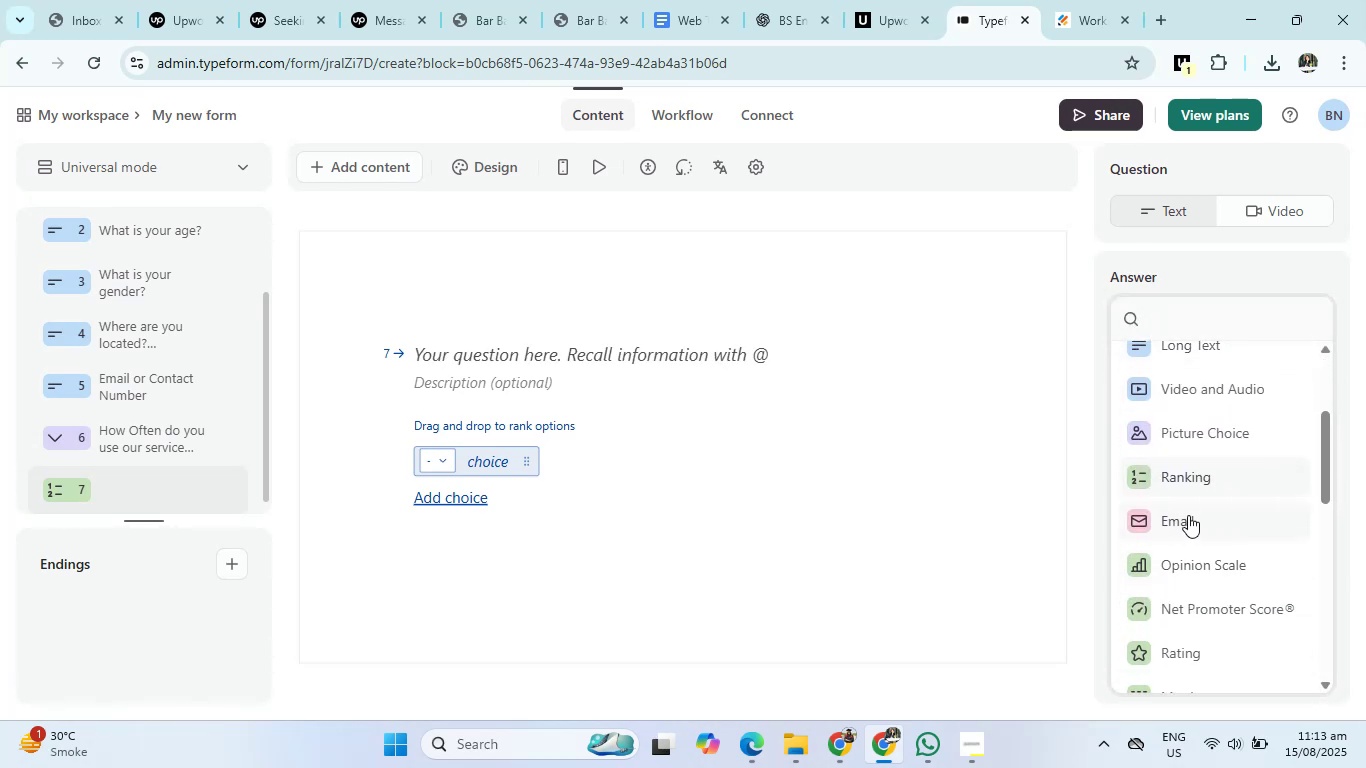 
left_click([1197, 560])
 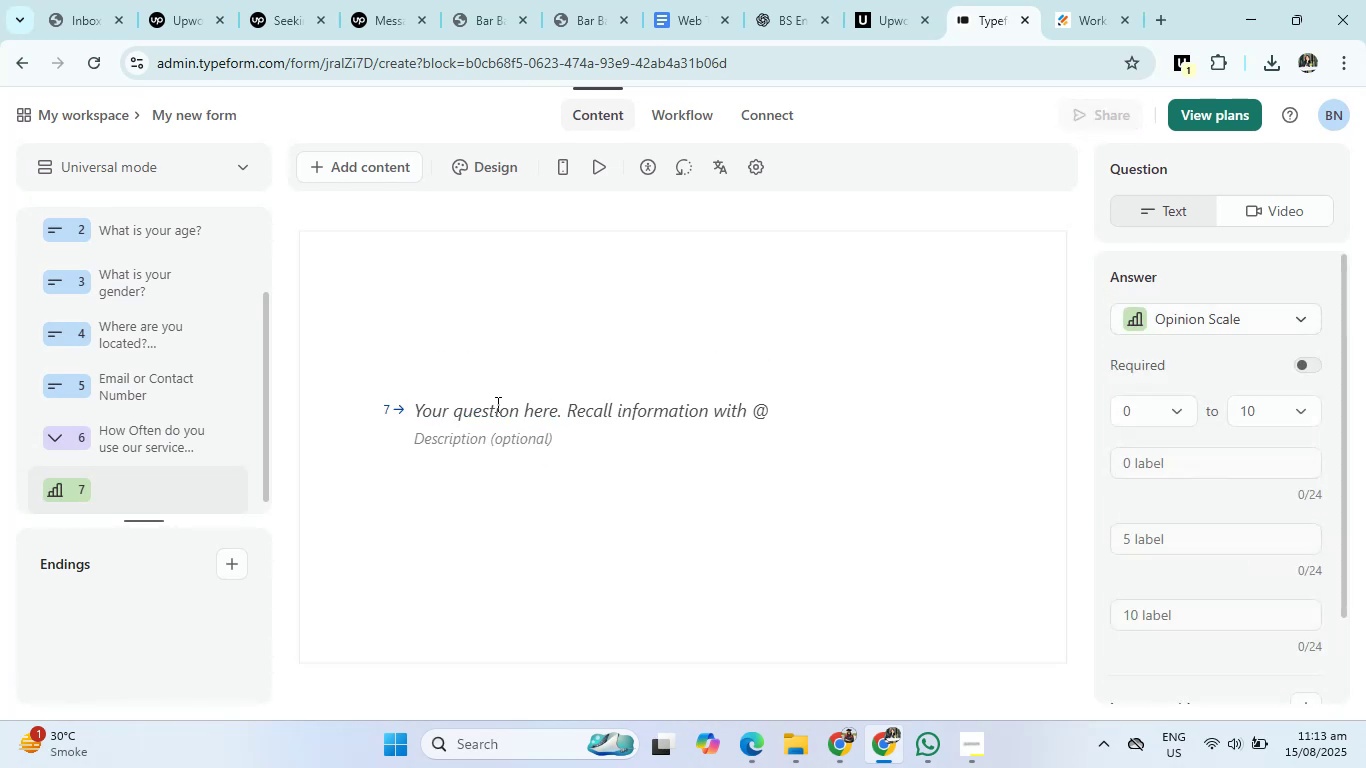 
left_click([496, 406])
 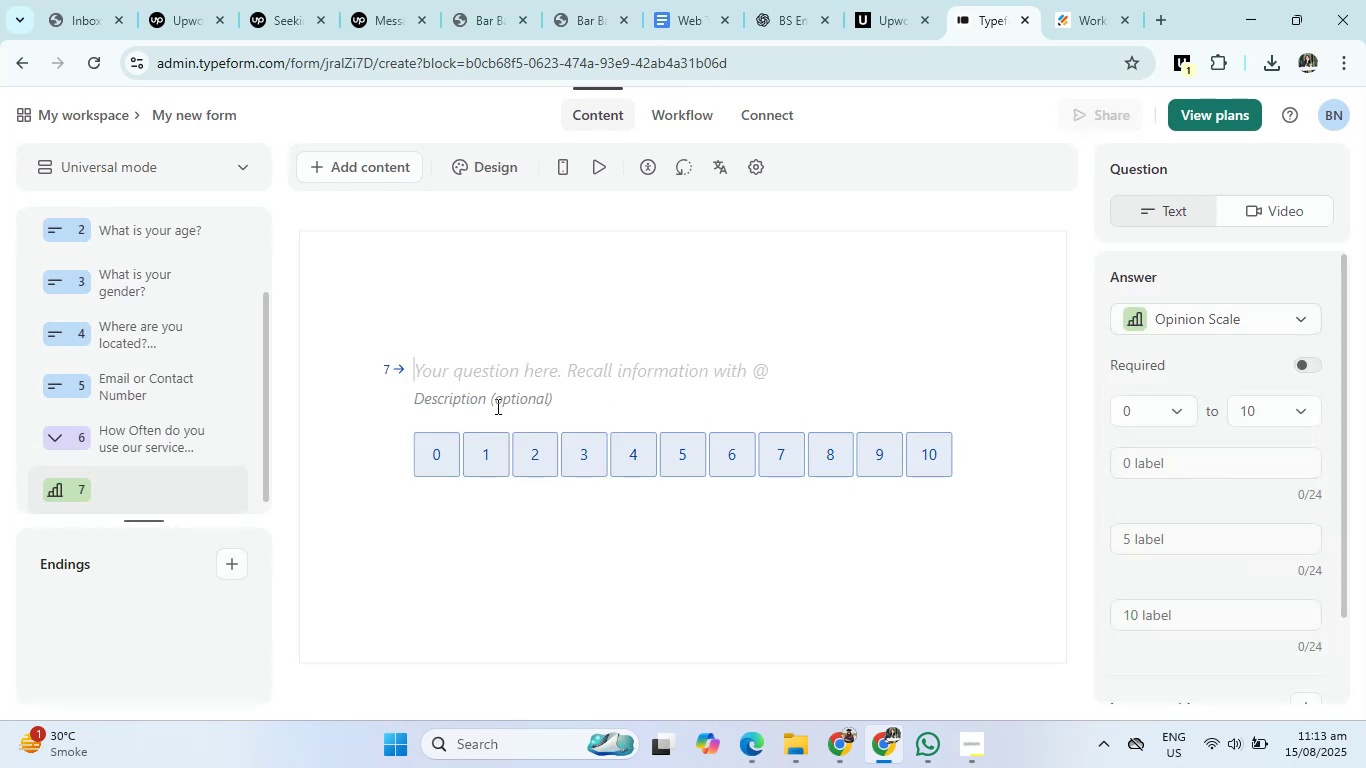 
type(How satisciy are you with our services )
key(Backspace)
type(?)
 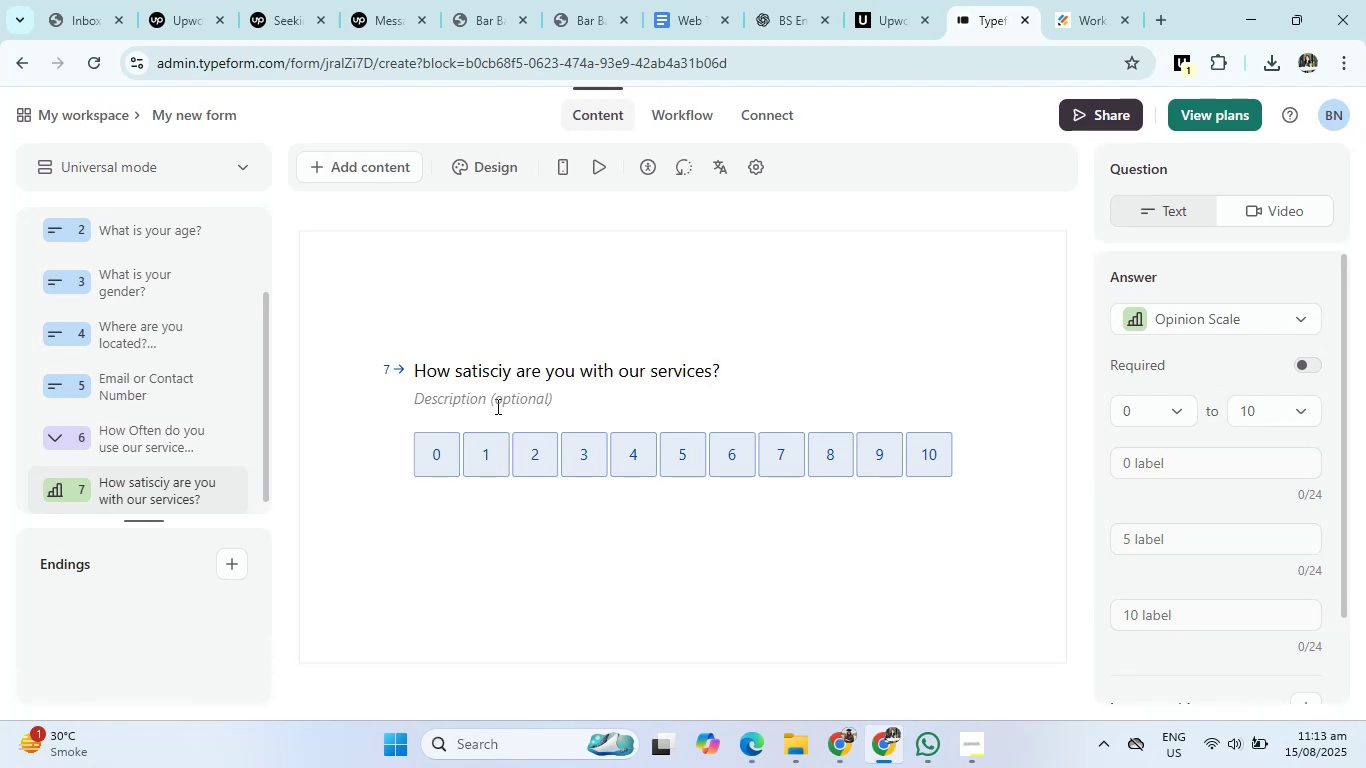 
right_click([476, 372])
 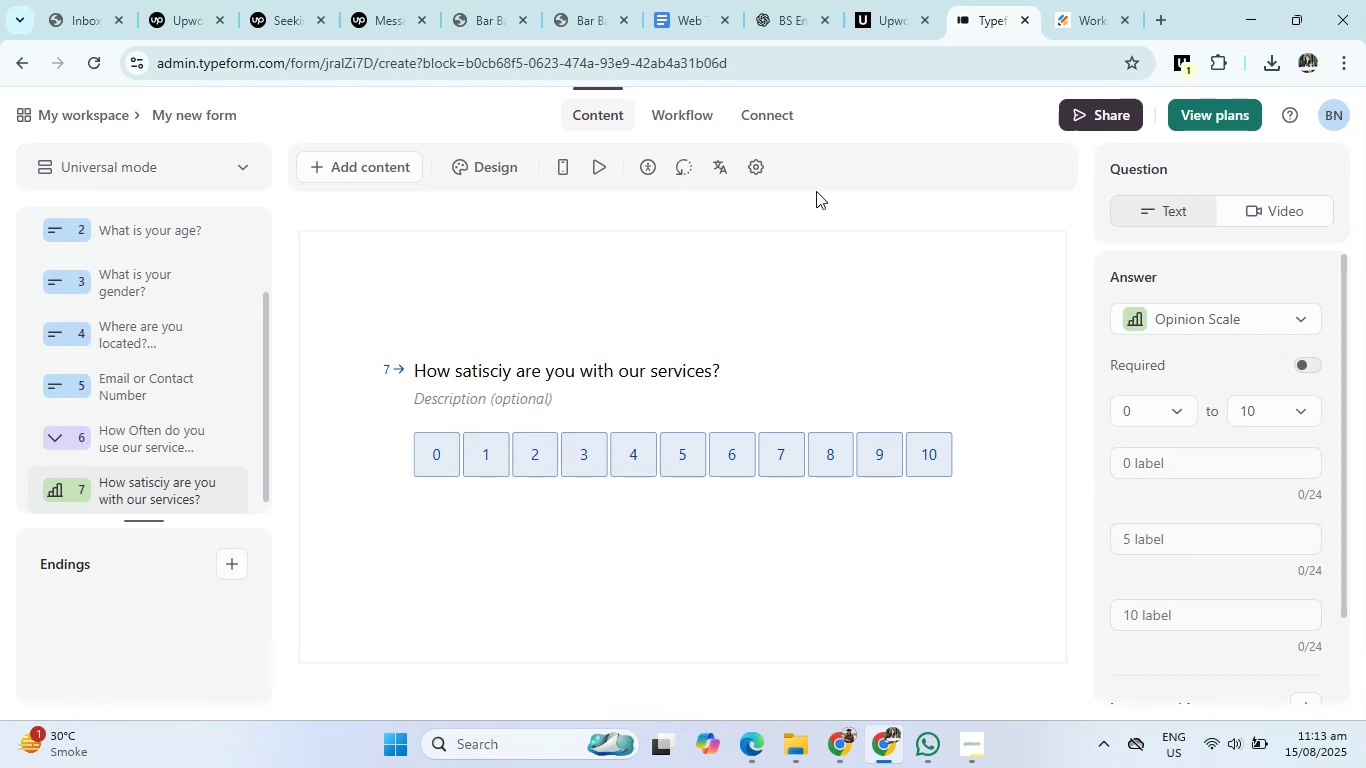 
left_click([776, 12])
 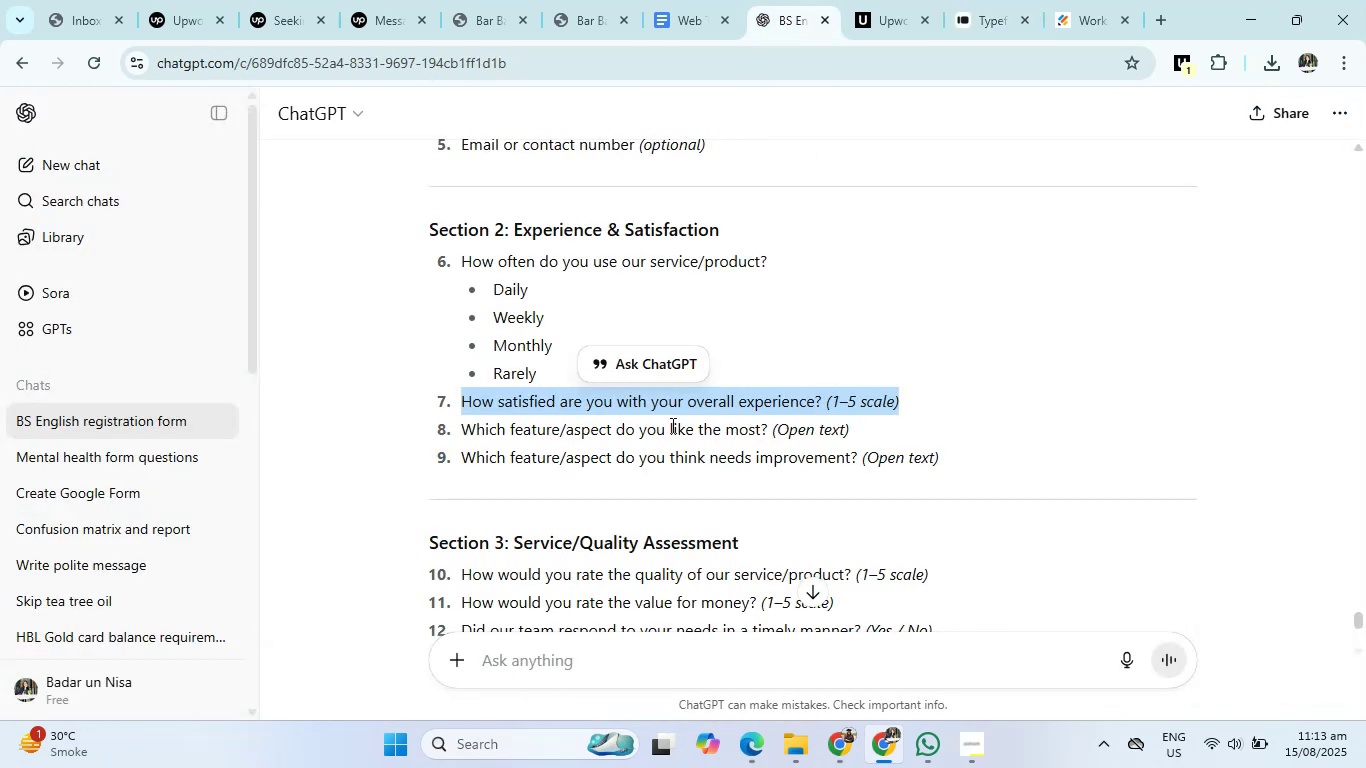 
left_click([672, 417])
 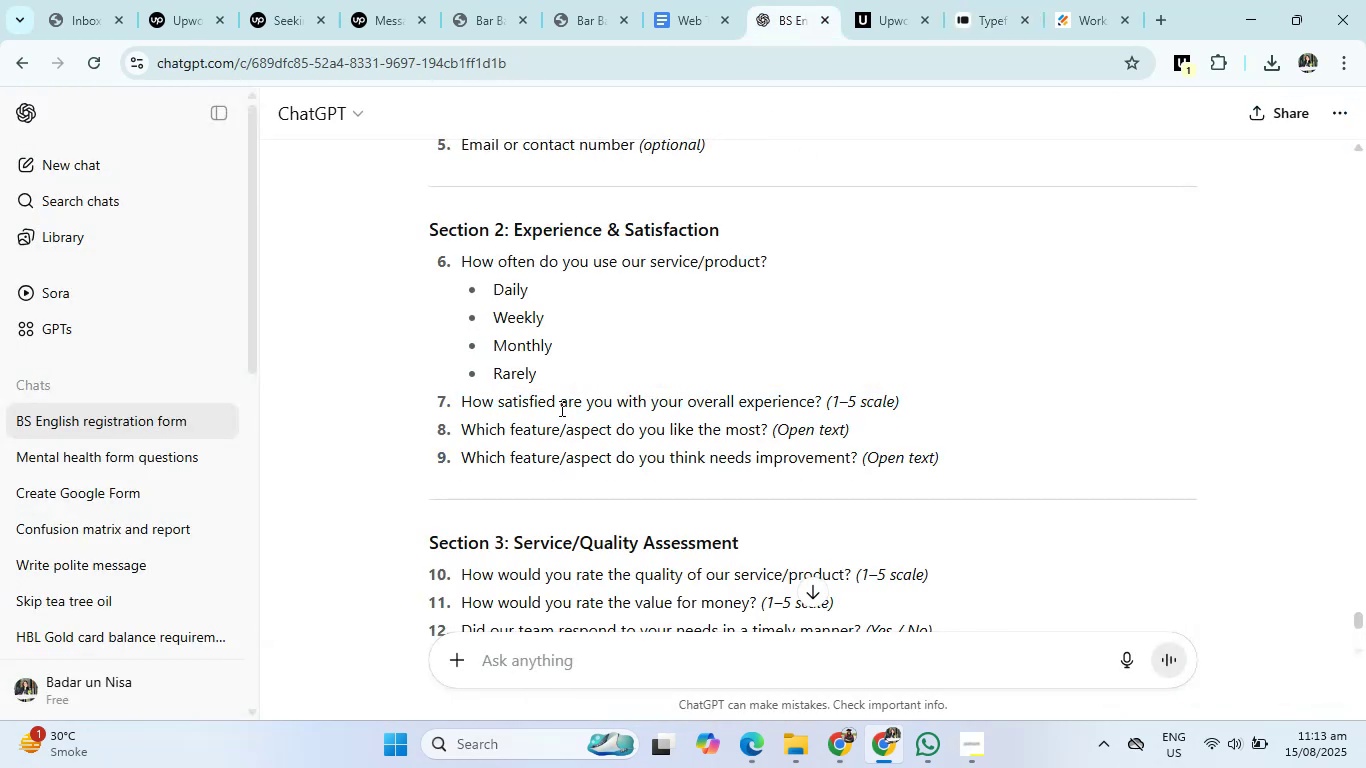 
left_click_drag(start_coordinate=[554, 402], to_coordinate=[500, 406])
 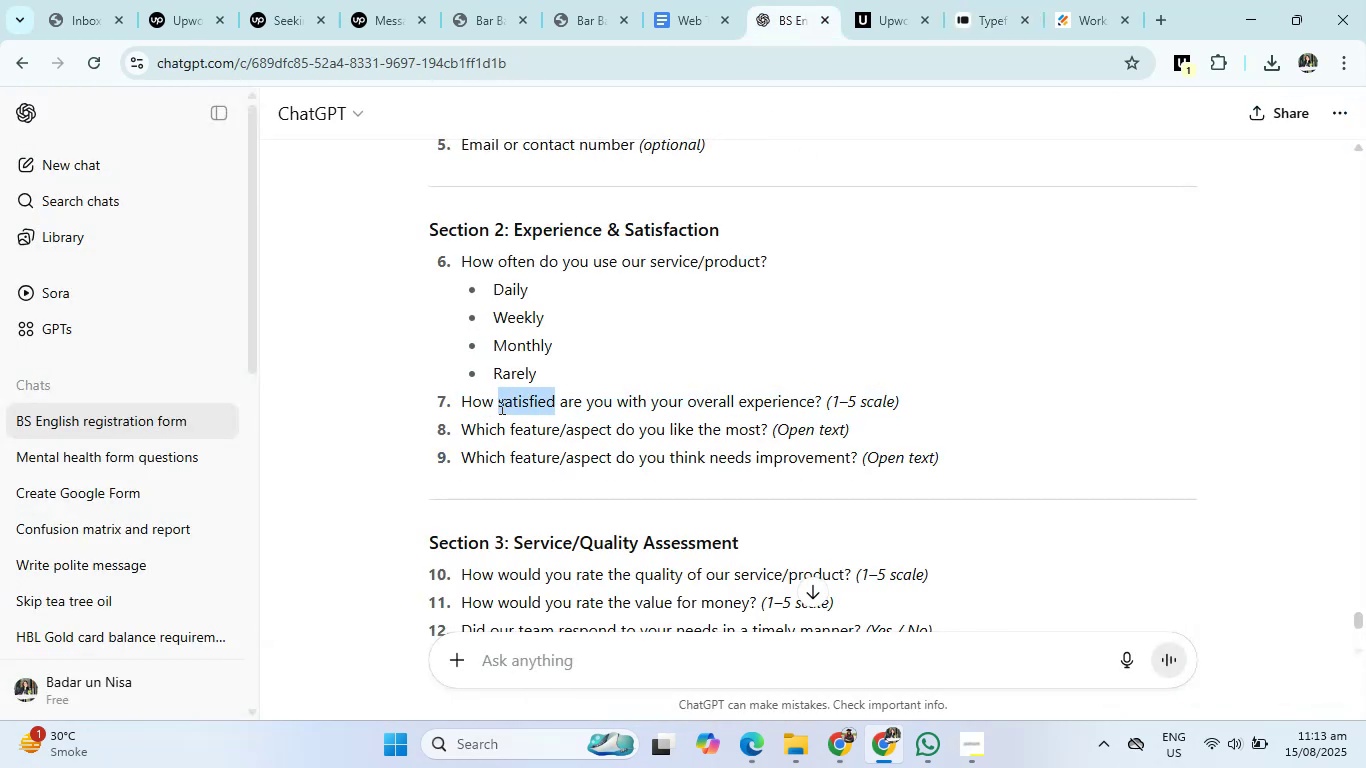 
key(Control+C)
 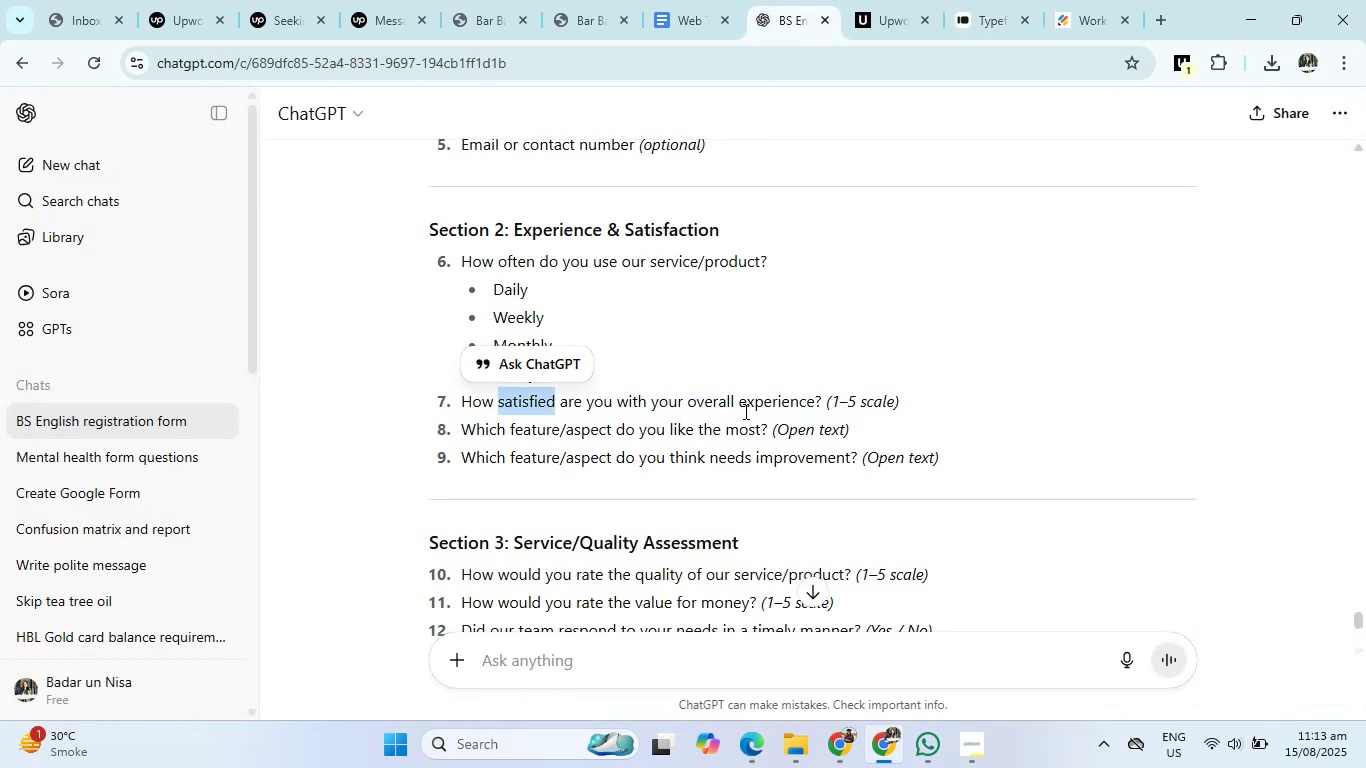 
left_click([987, 0])
 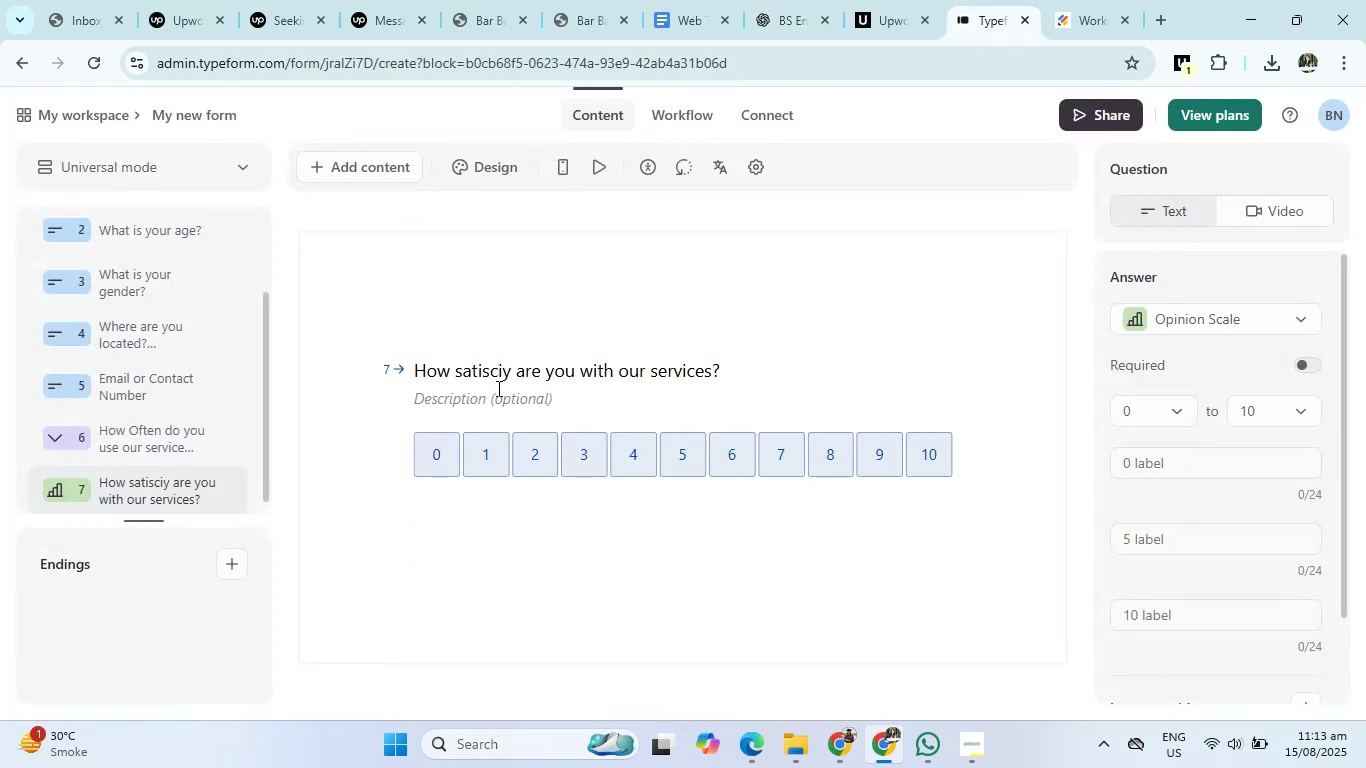 
left_click_drag(start_coordinate=[512, 371], to_coordinate=[455, 379])
 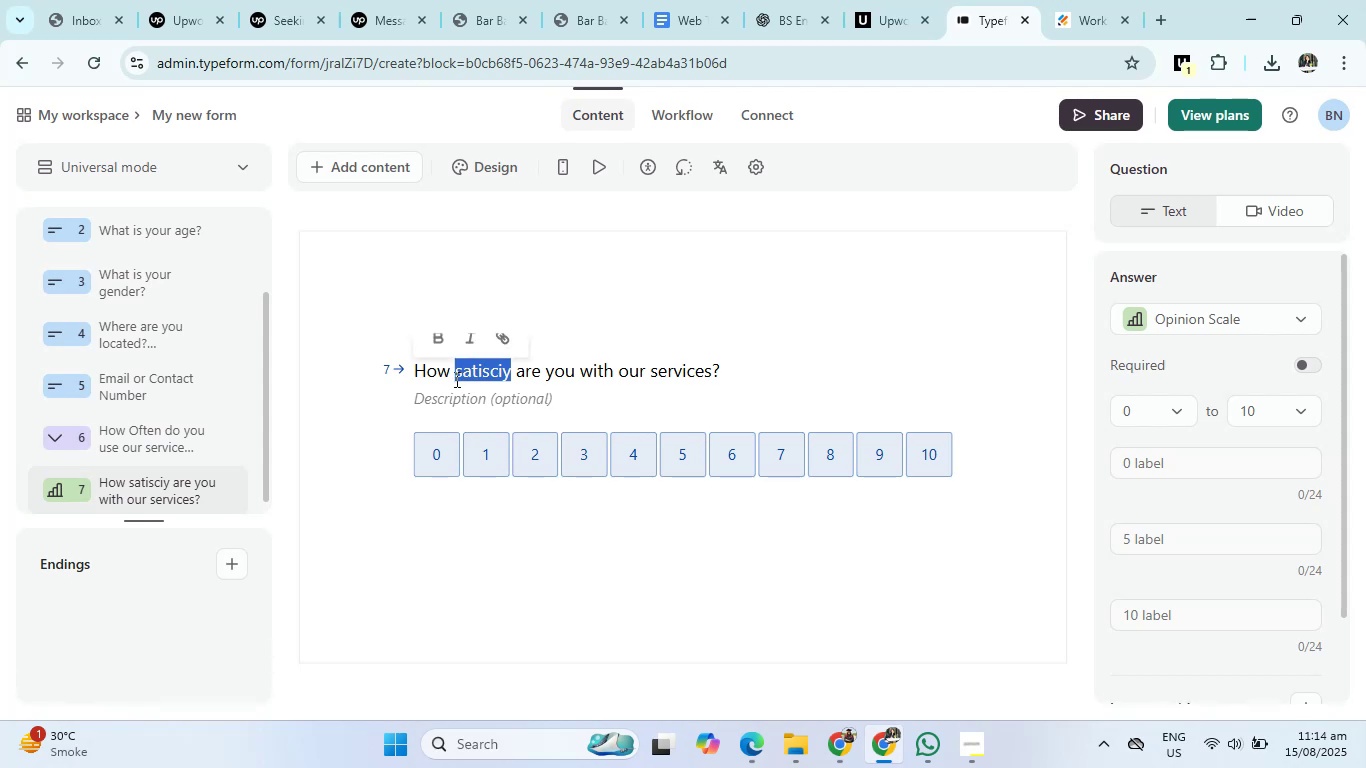 
key(Backspace)
 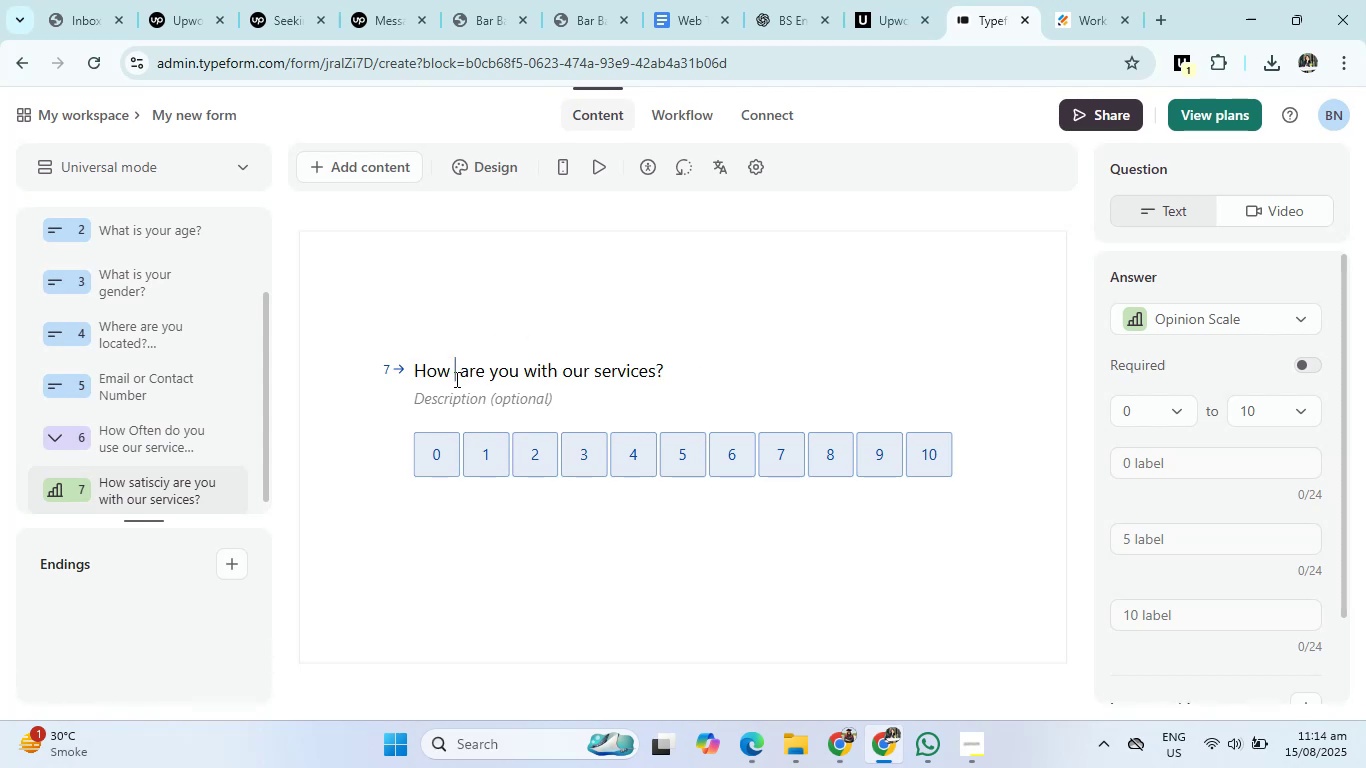 
key(Control+V)
 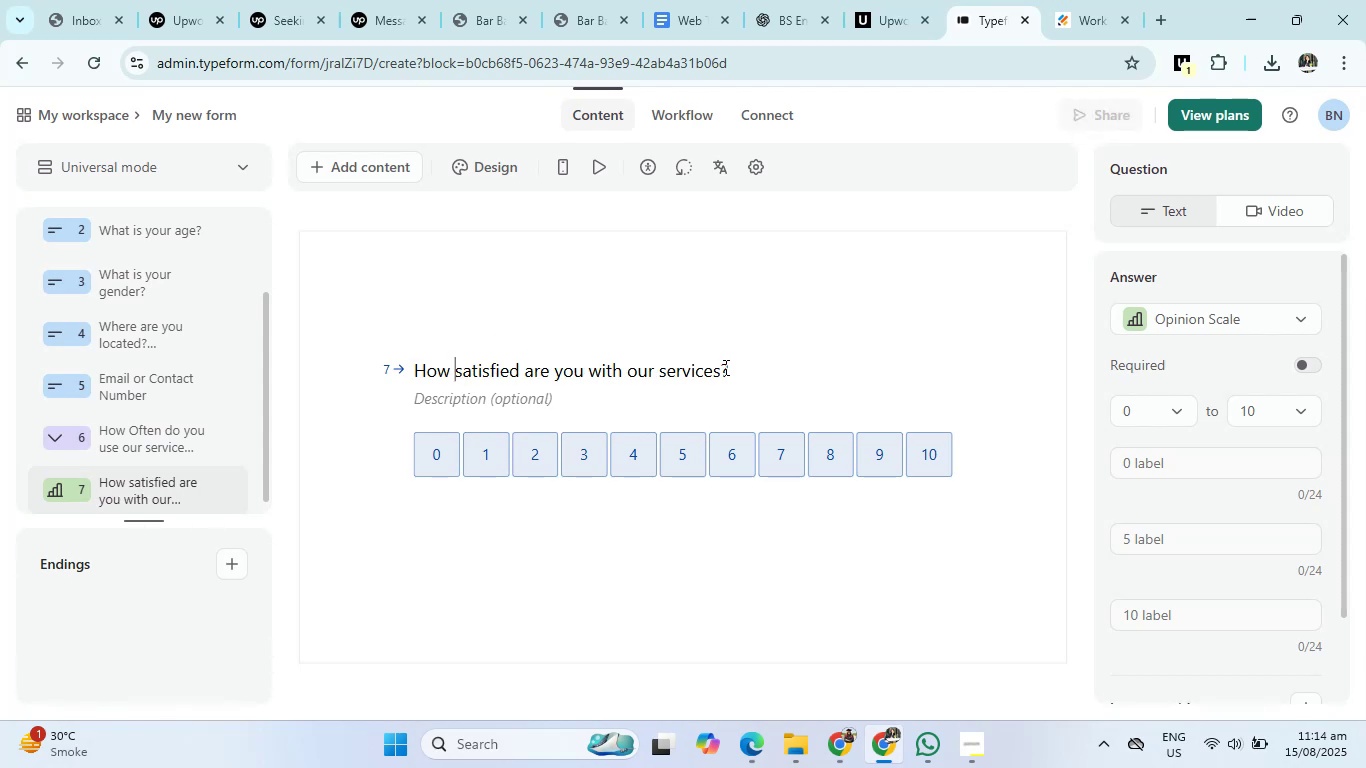 
left_click([721, 370])
 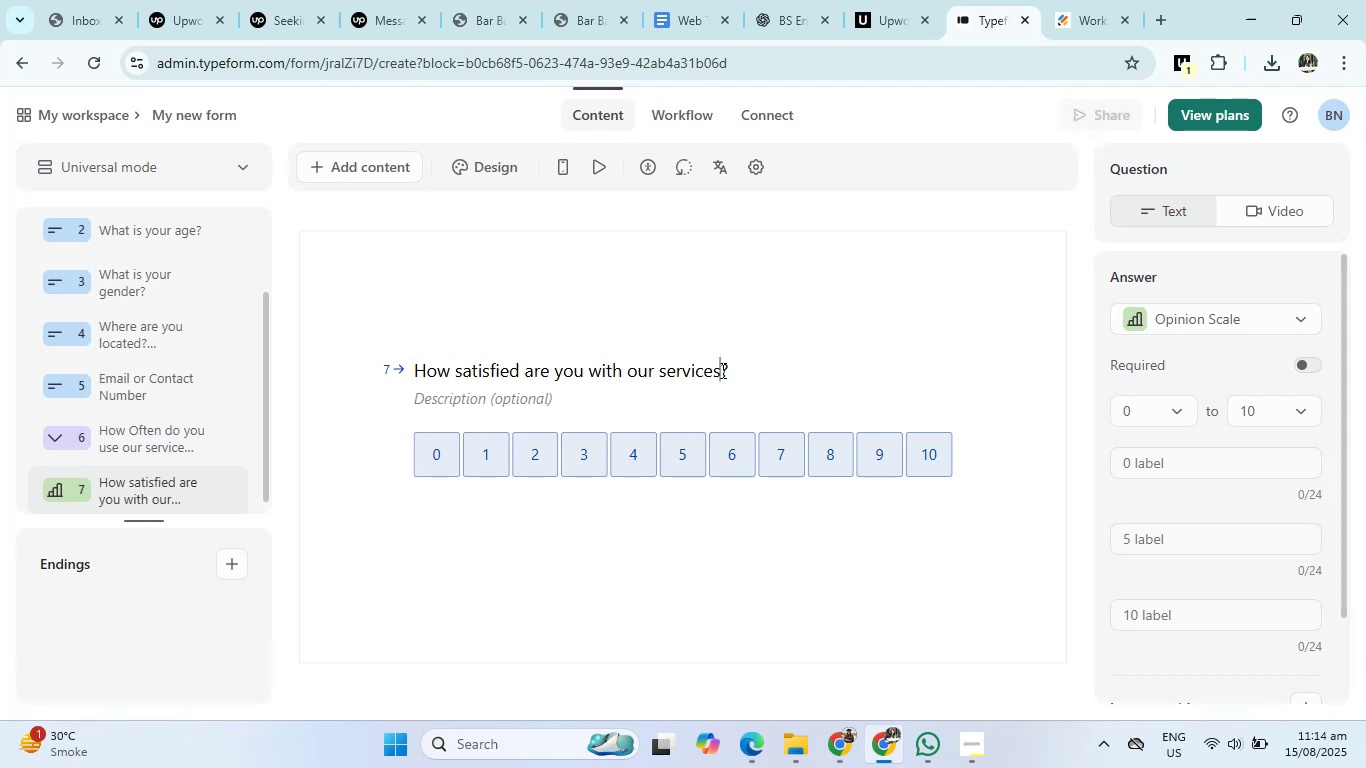 
key(Backspace)
key(Backspace)
key(Backspace)
key(Backspace)
key(Backspace)
key(Backspace)
key(Backspace)
key(Backspace)
key(Backspace)
key(Backspace)
key(Backspace)
key(Backspace)
type(your overall expr)
key(Backspace)
type(erince )
key(Backspace)
 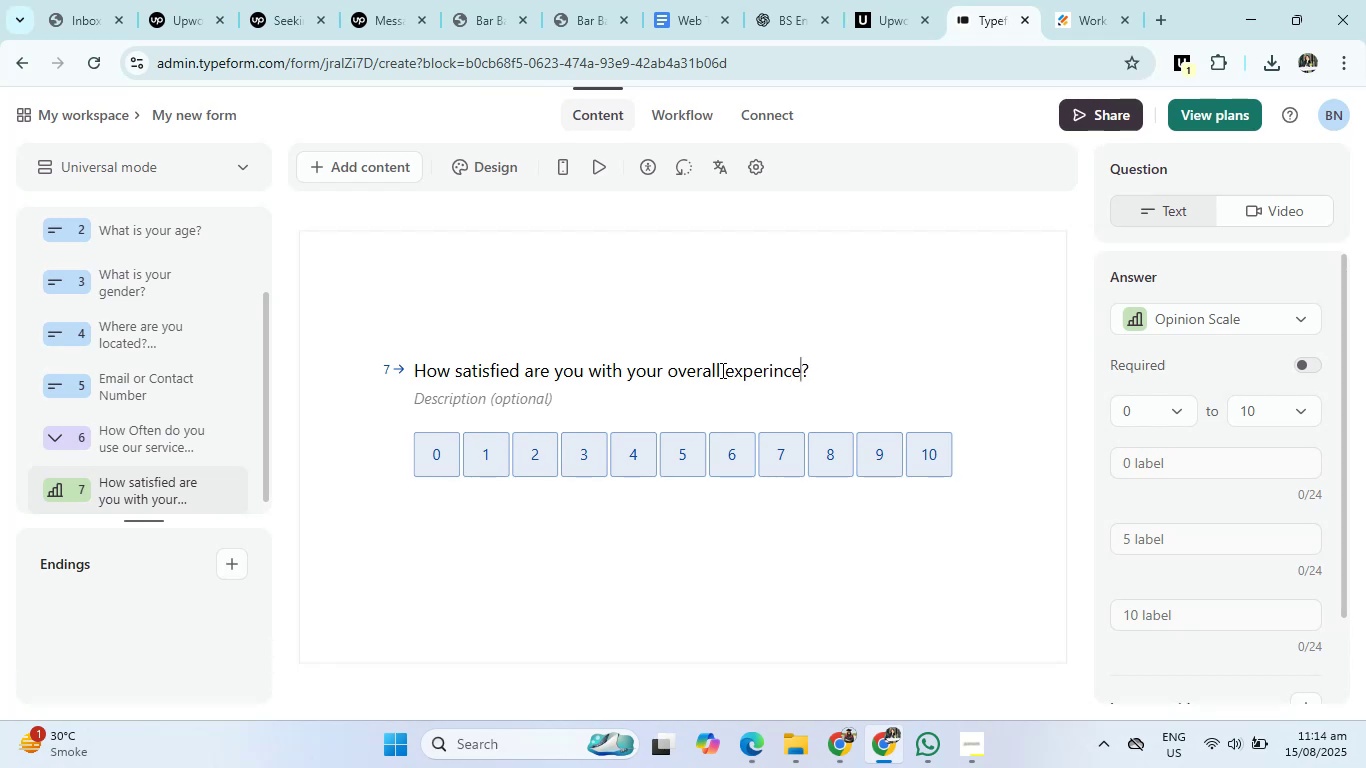 
wait(6.75)
 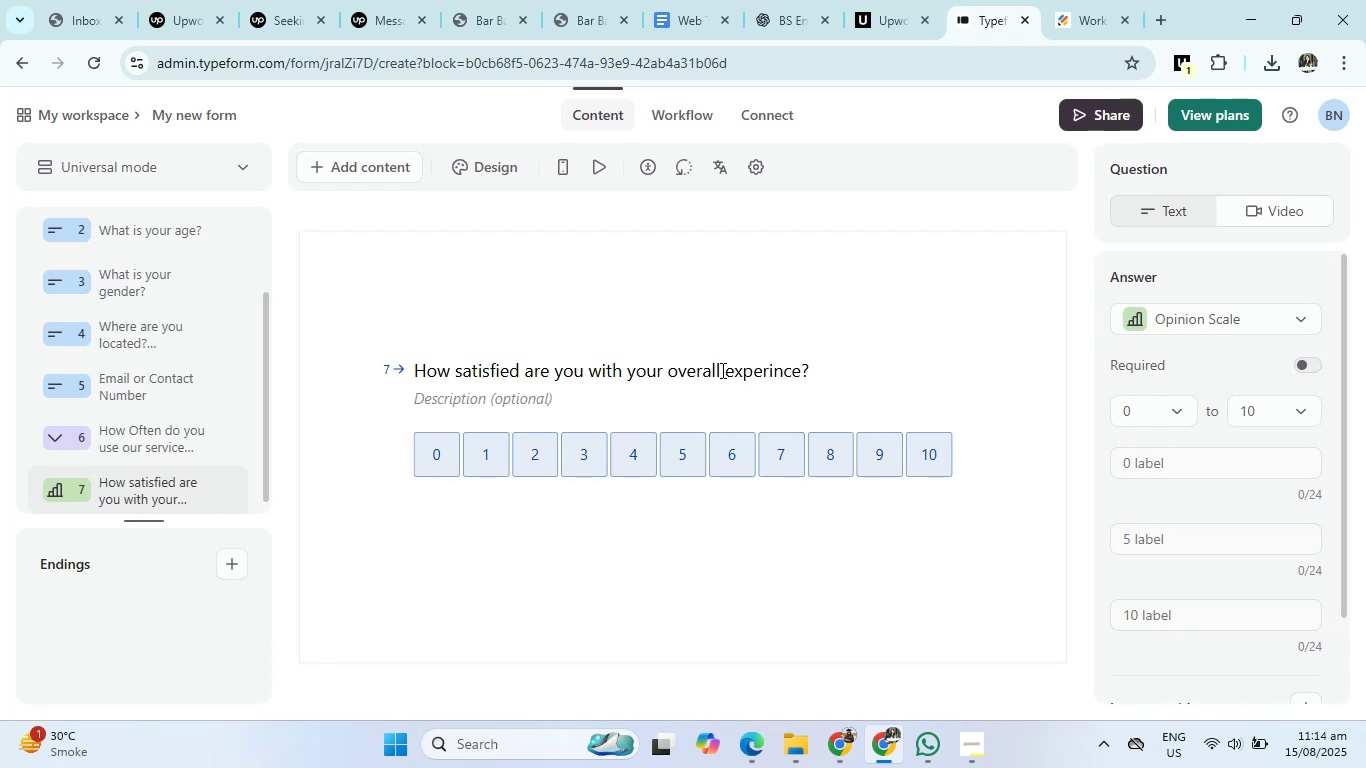 
left_click([802, 0])
 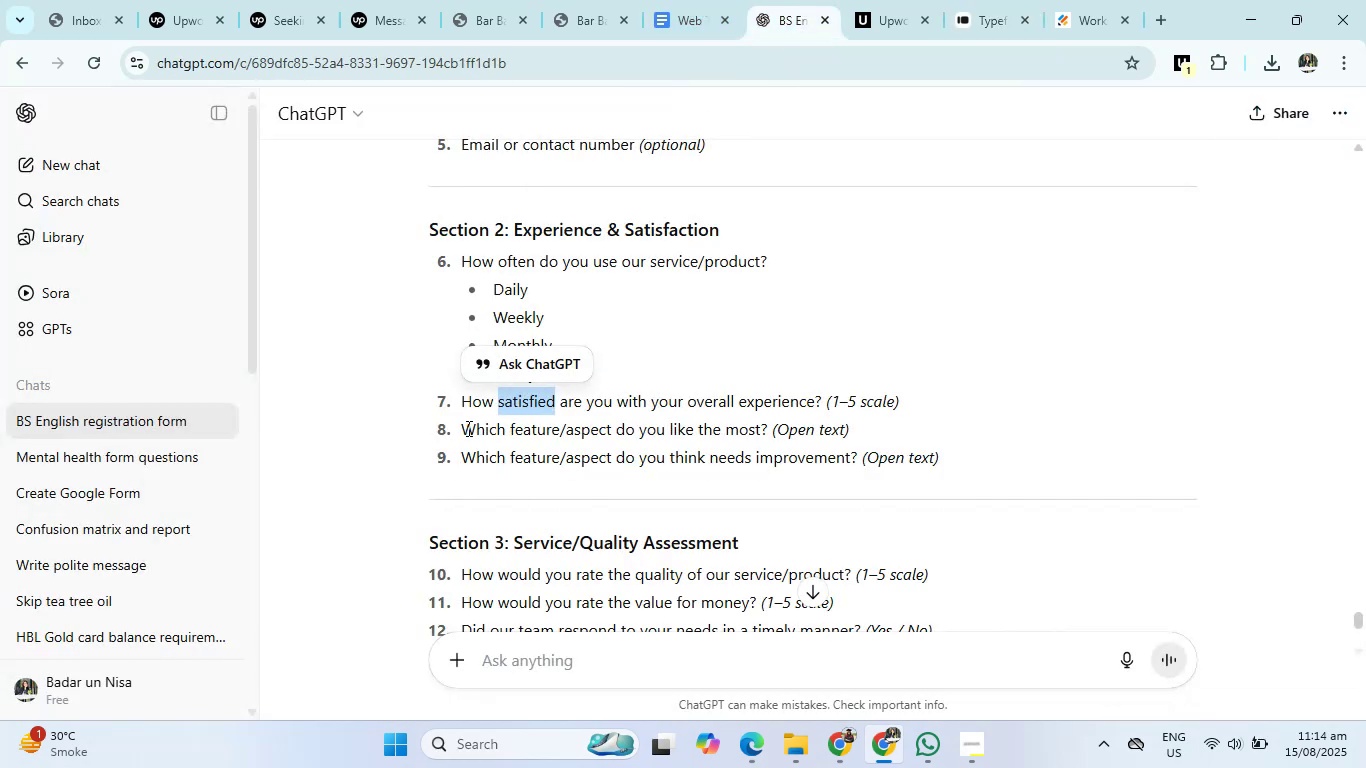 
left_click_drag(start_coordinate=[464, 429], to_coordinate=[768, 431])
 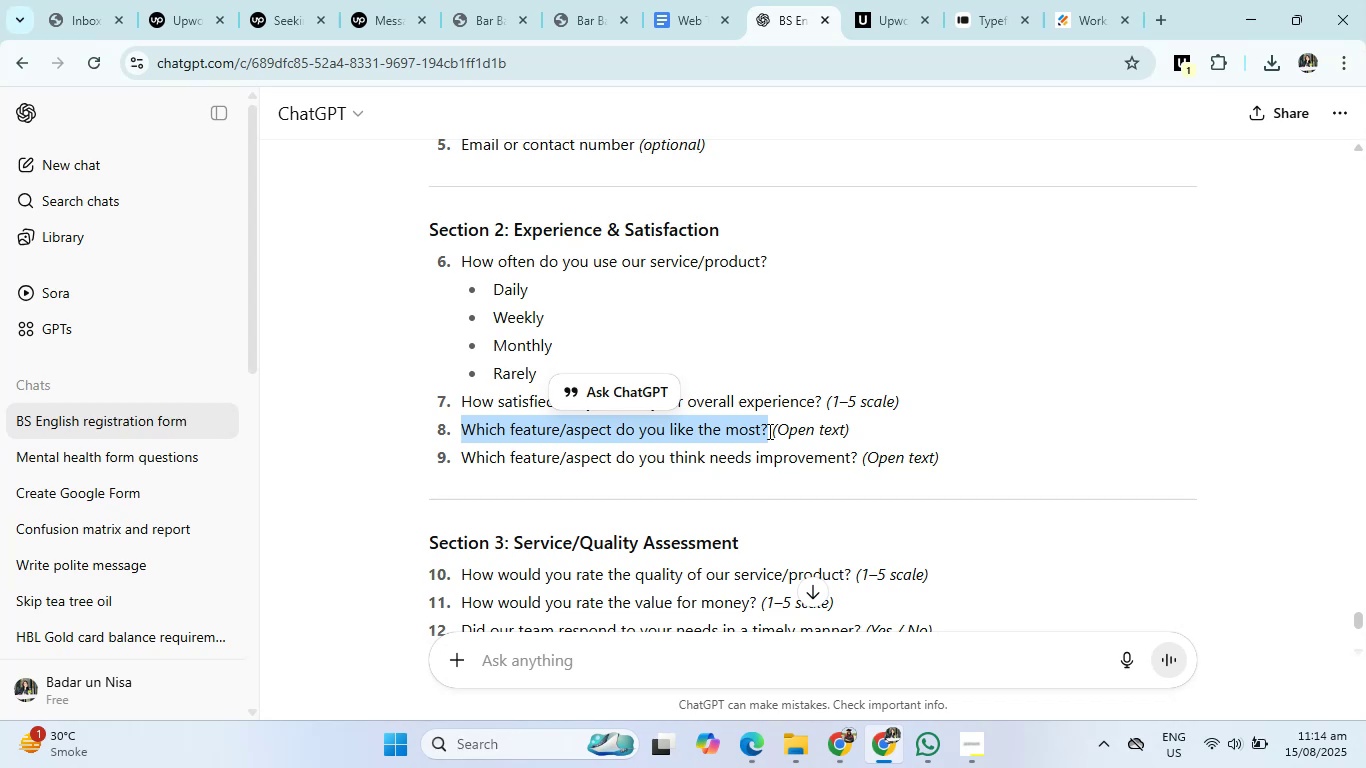 
wait(22.84)
 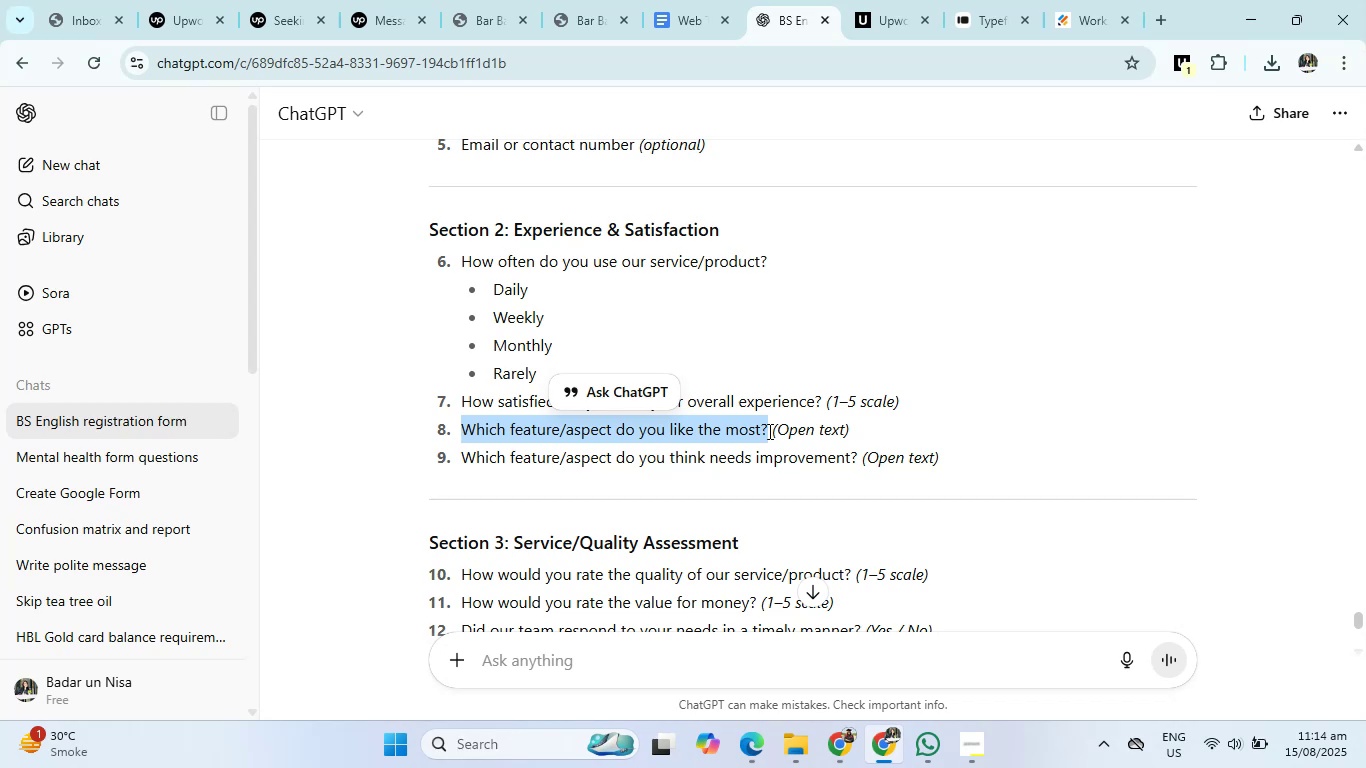 
left_click([980, 1])
 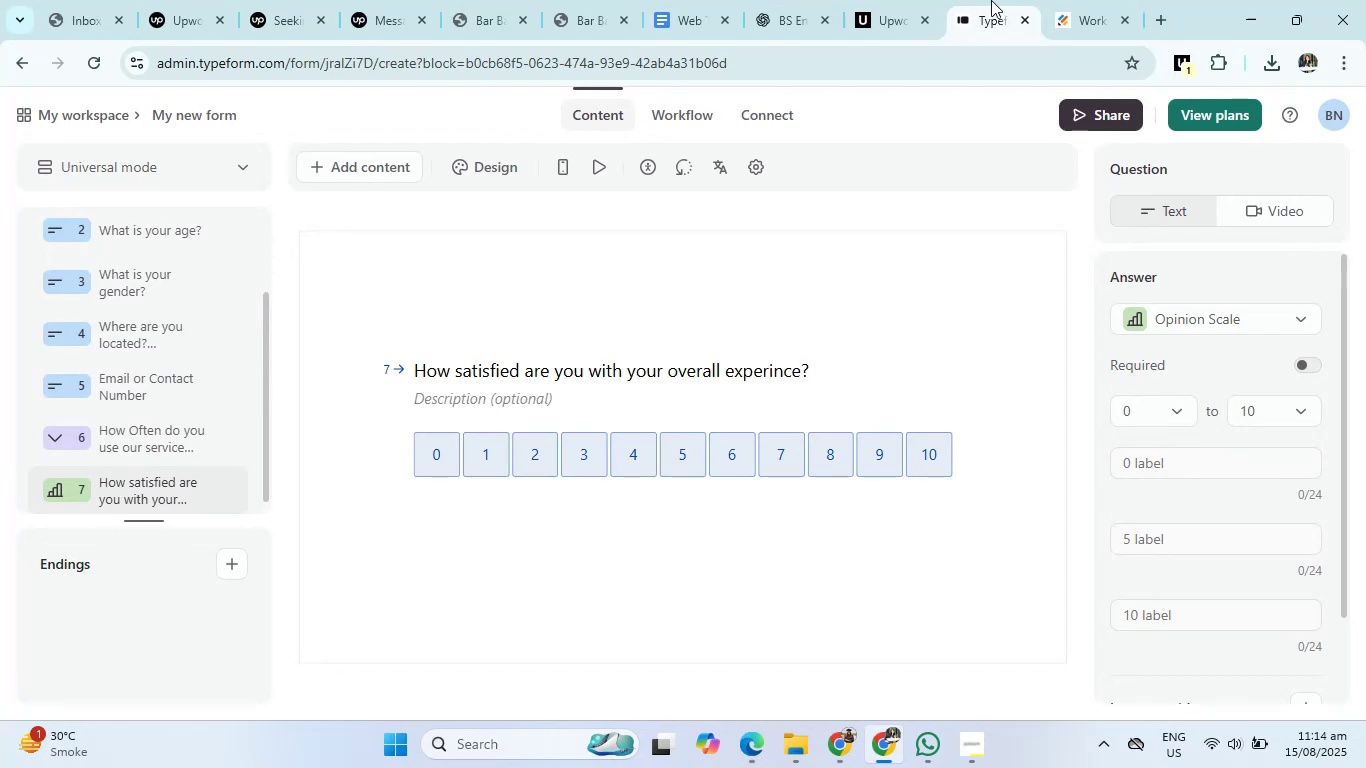 
wait(6.79)
 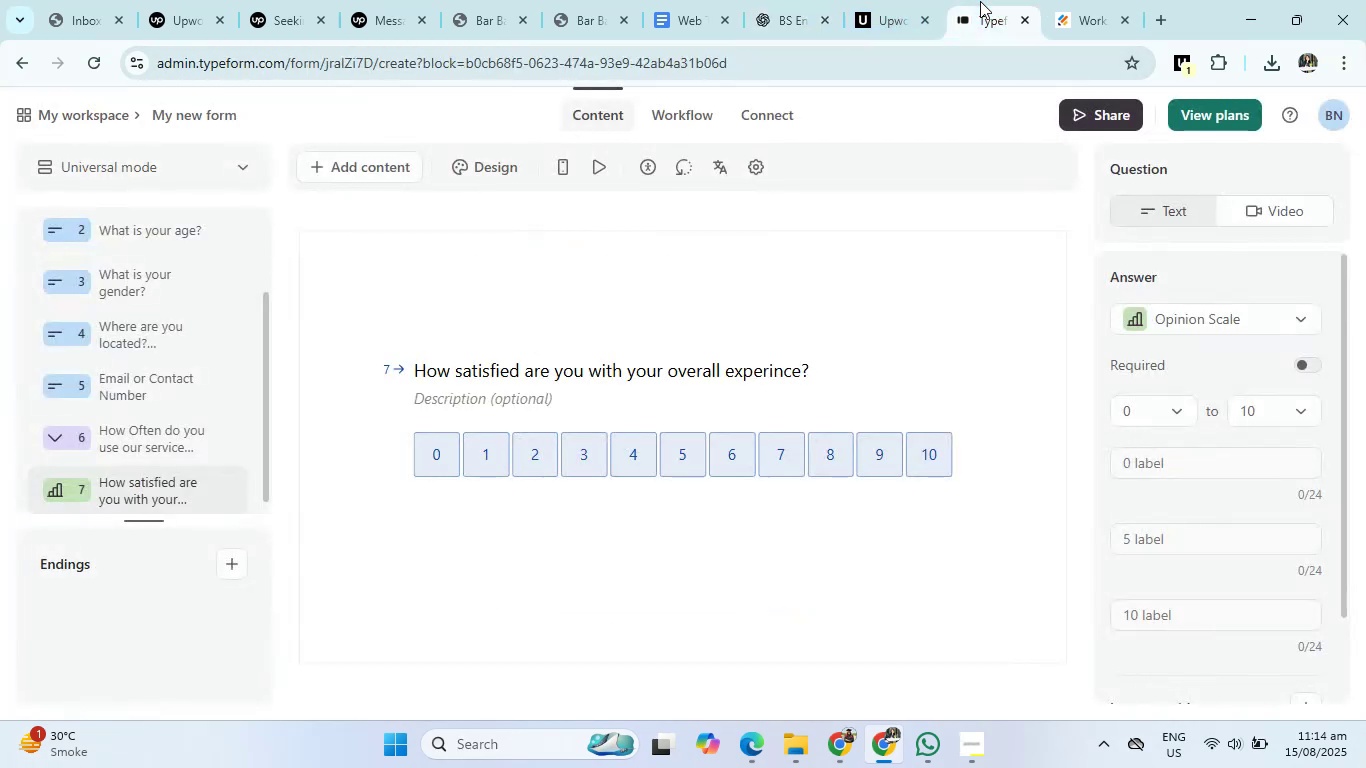 
left_click([315, 162])
 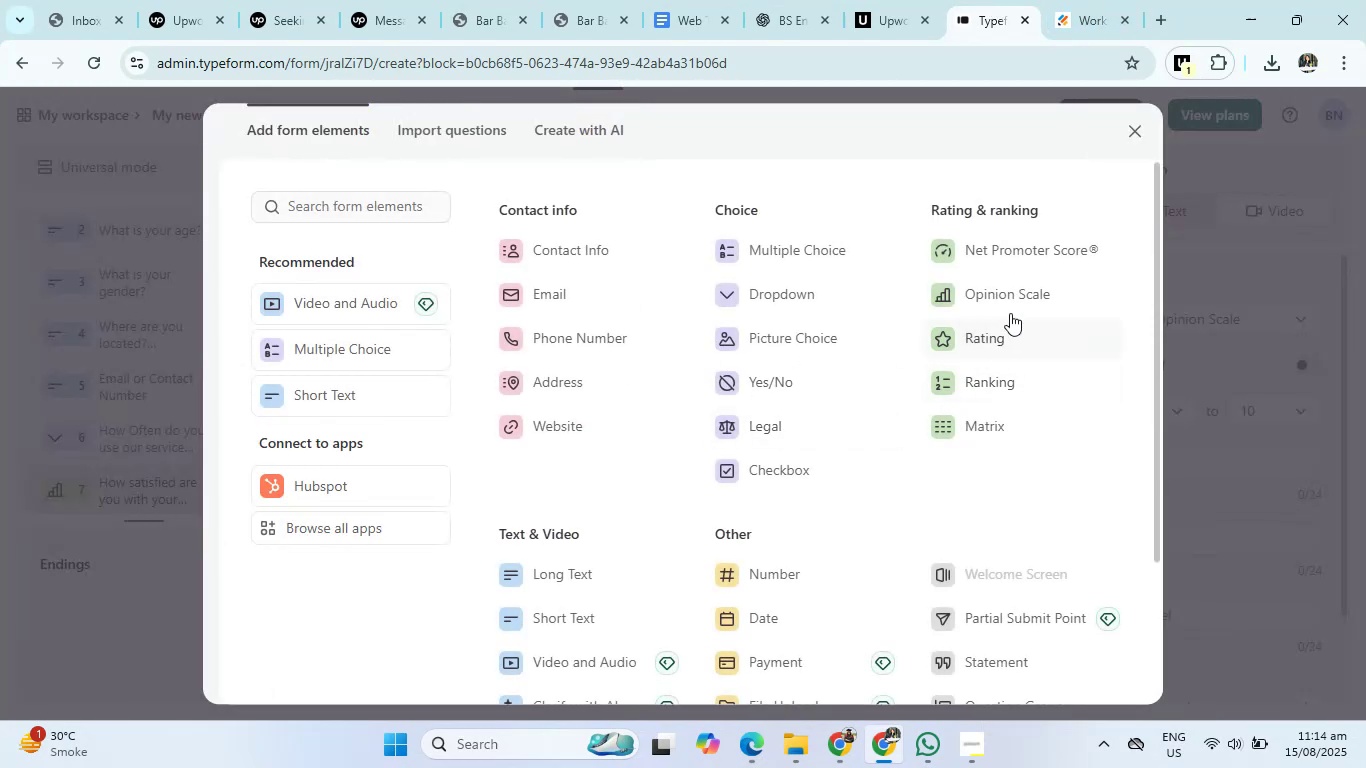 
left_click([1015, 303])
 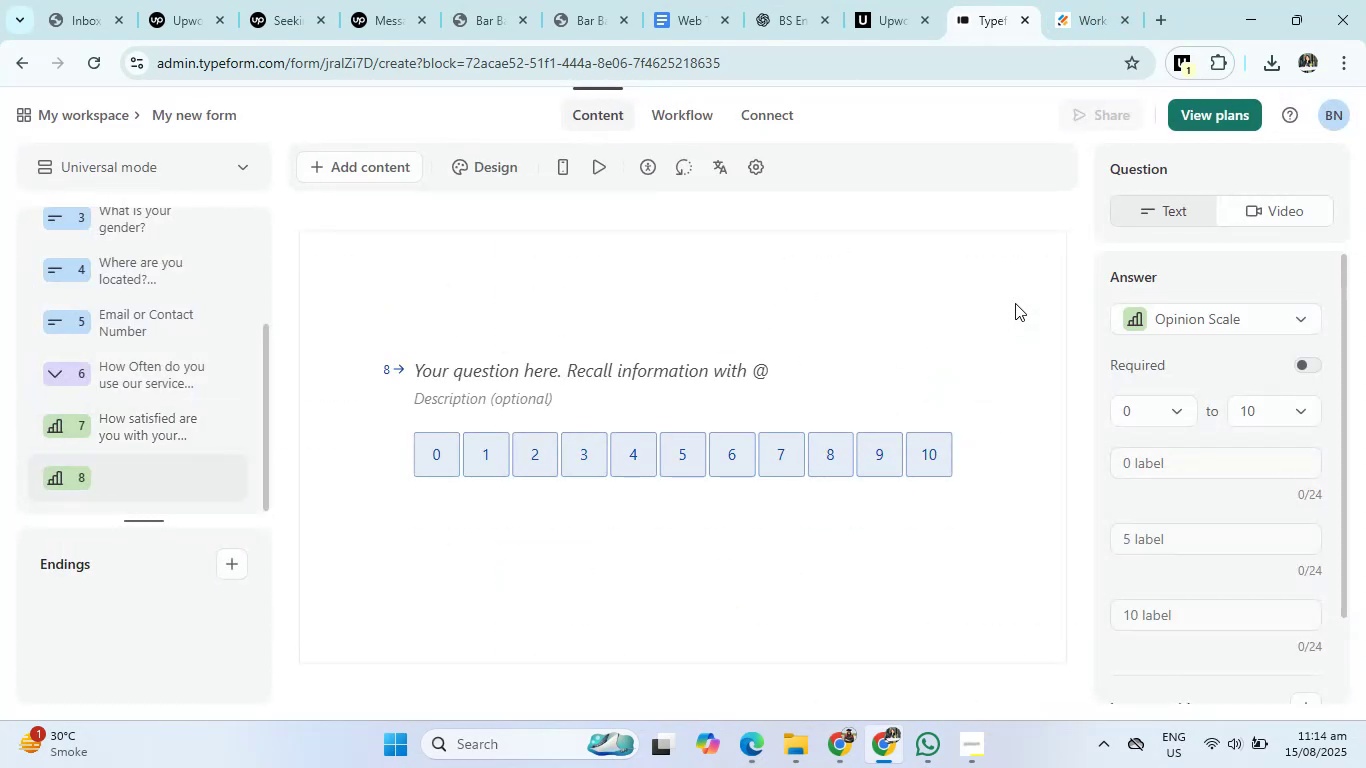 
wait(8.12)
 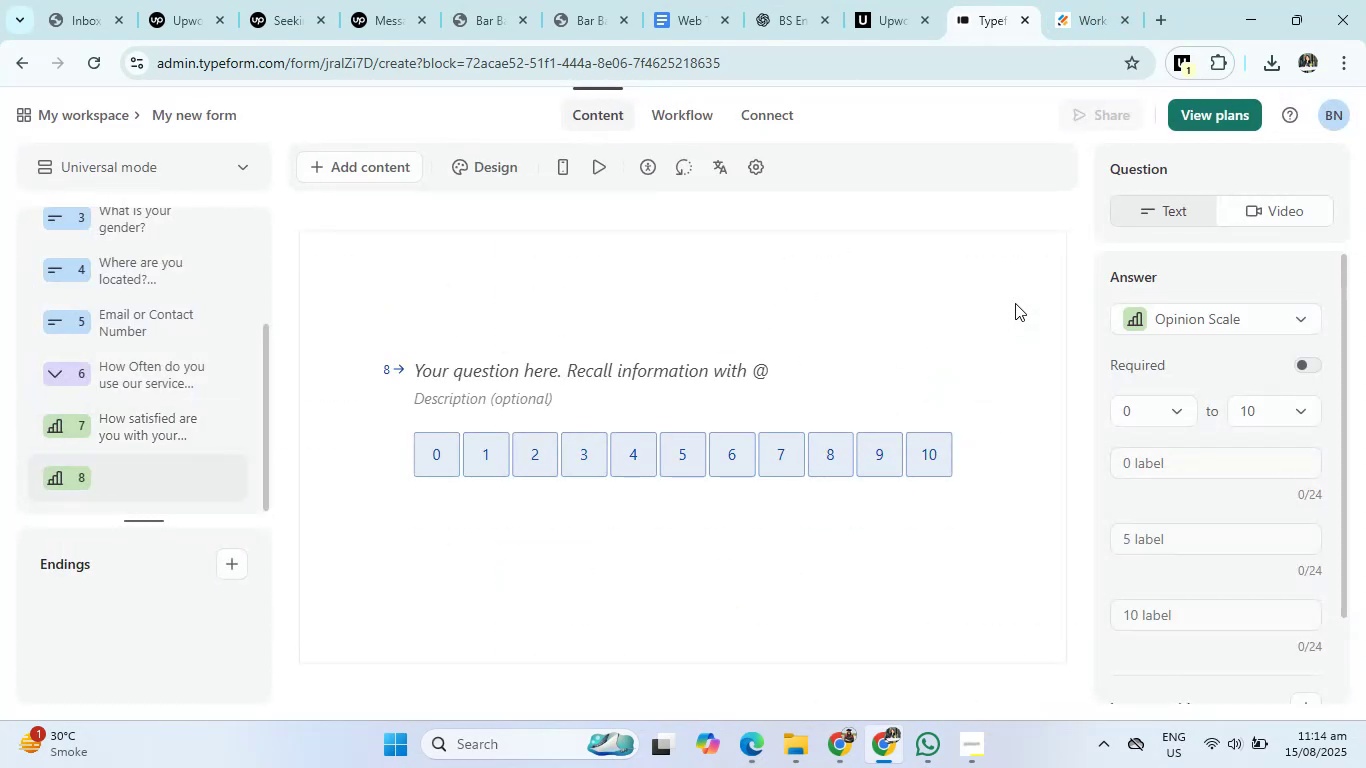 
left_click([771, 0])
 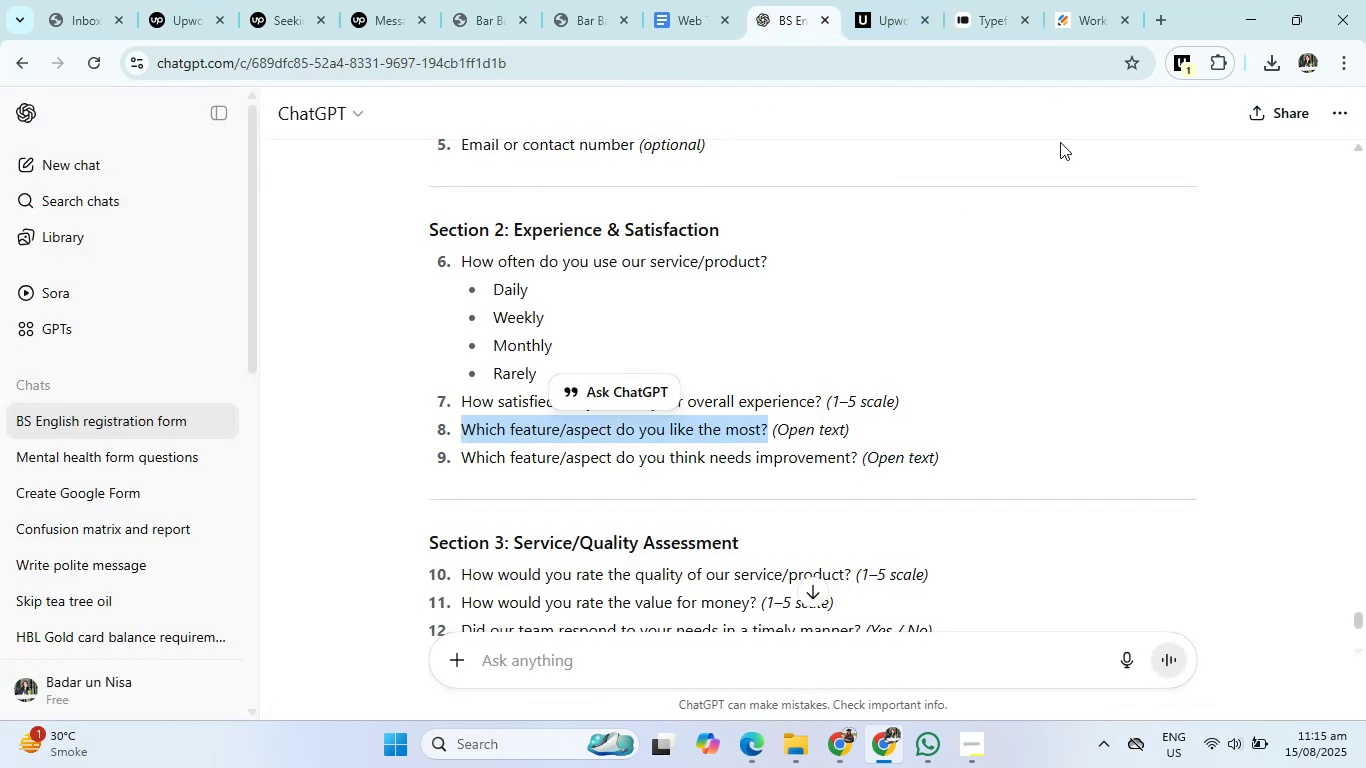 
left_click([1006, 0])
 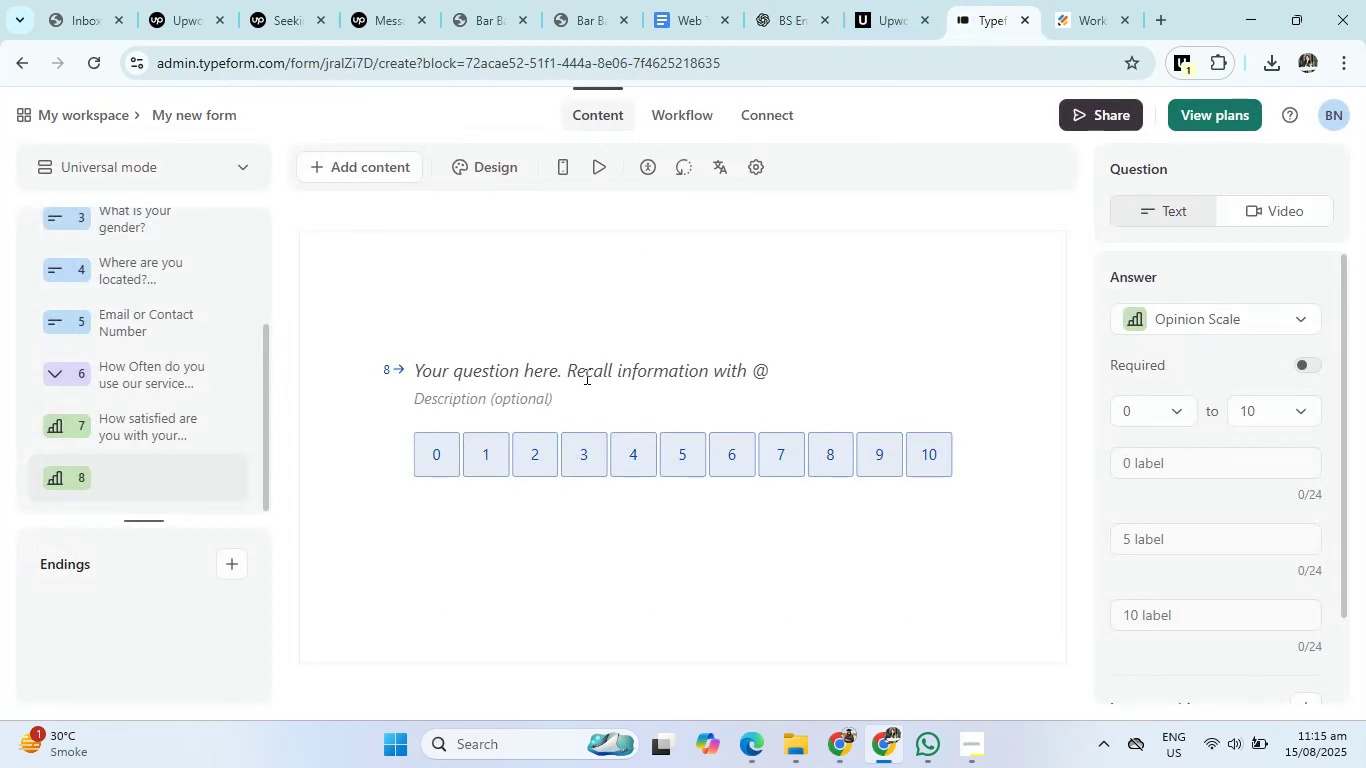 
left_click([585, 376])
 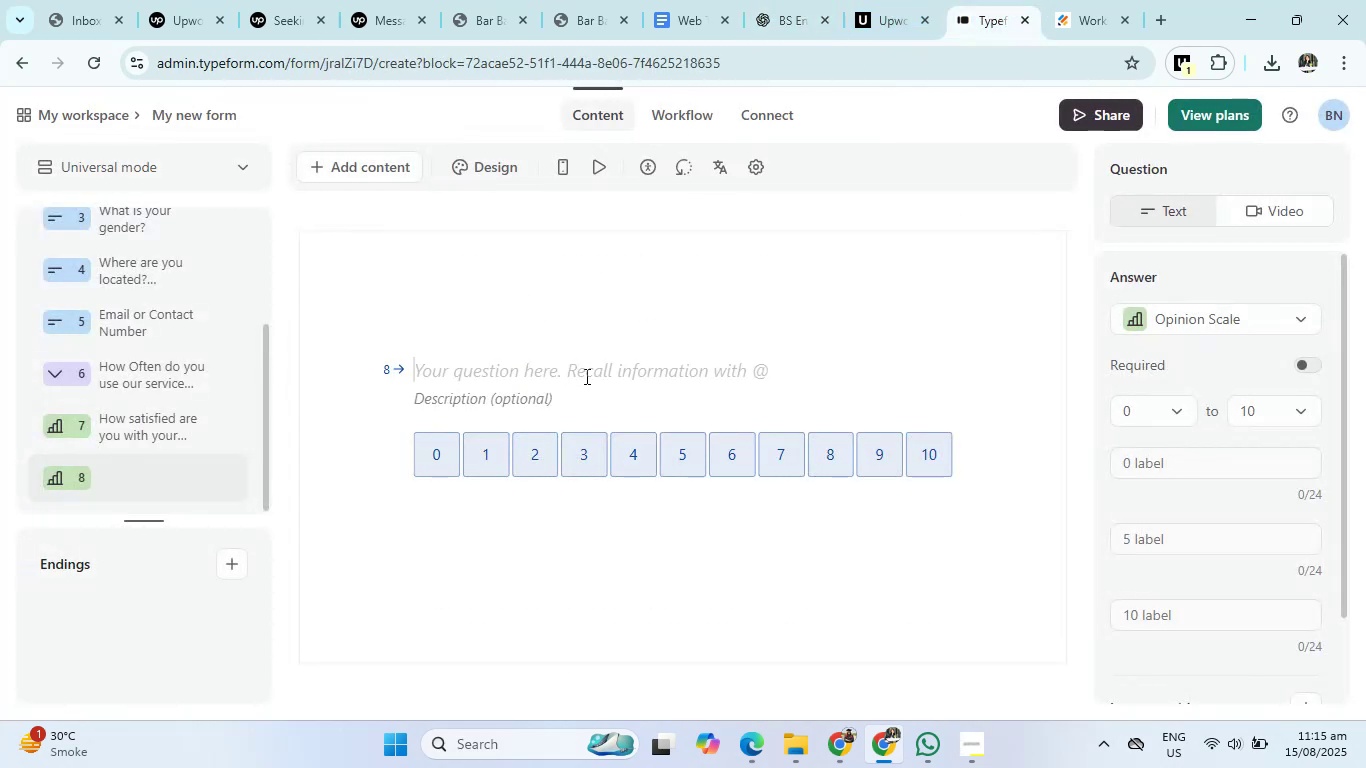 
type(Which features/aspectes do you like the most?)
 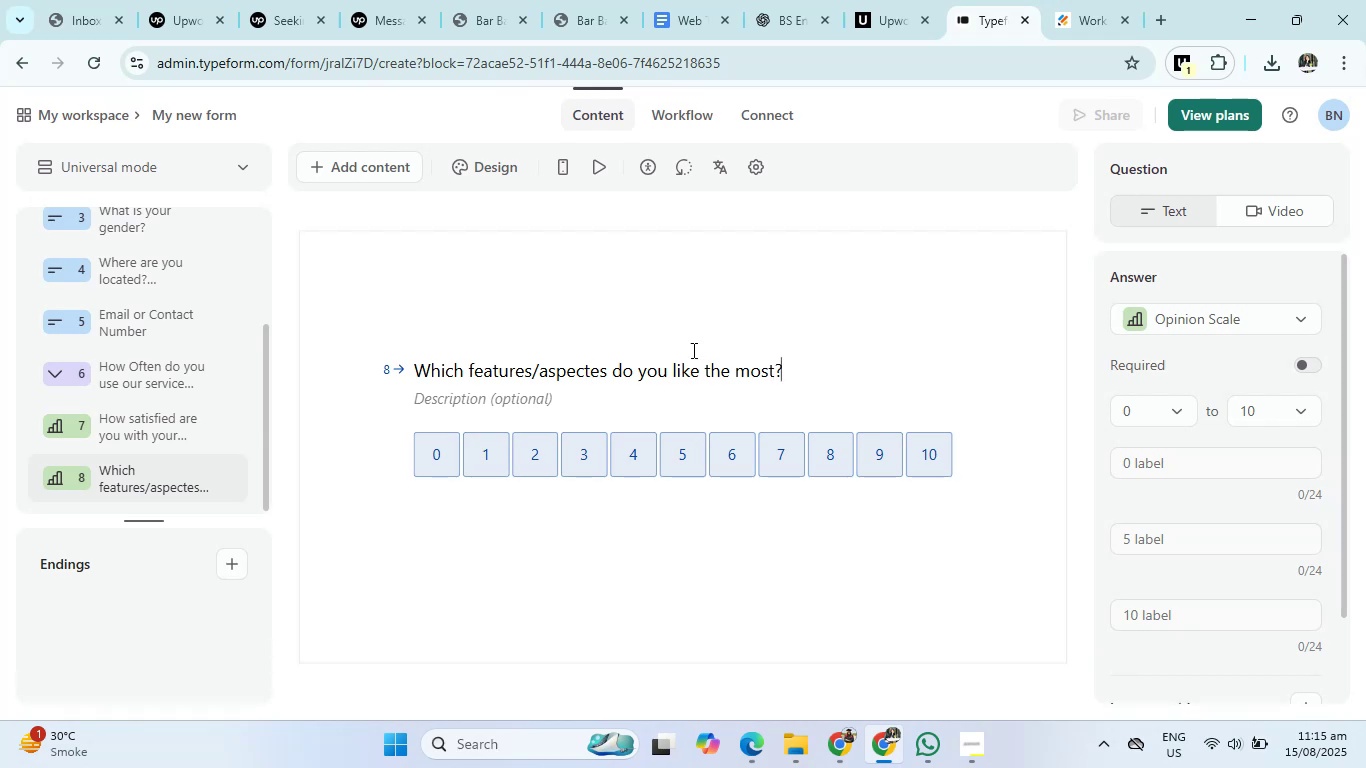 
left_click([1180, 310])
 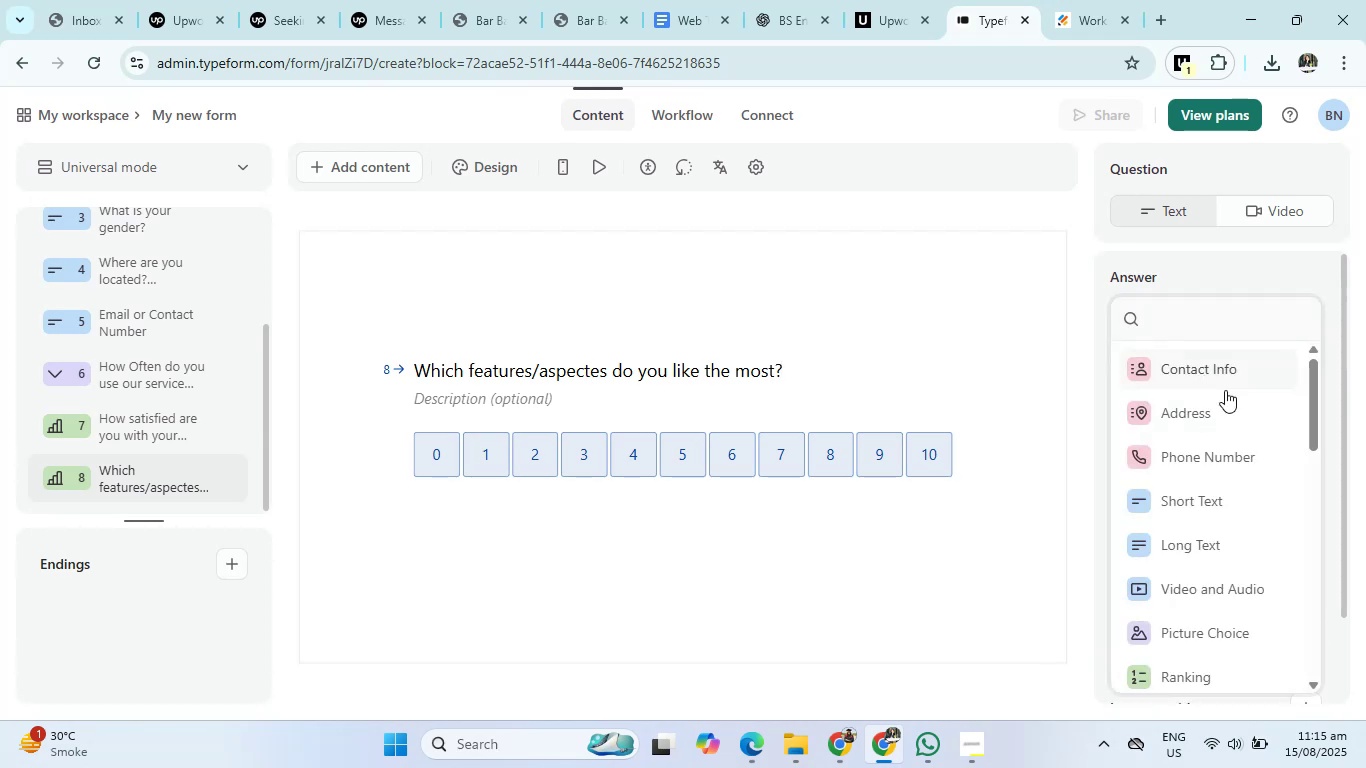 
scroll: coordinate [1215, 510], scroll_direction: down, amount: 5.0
 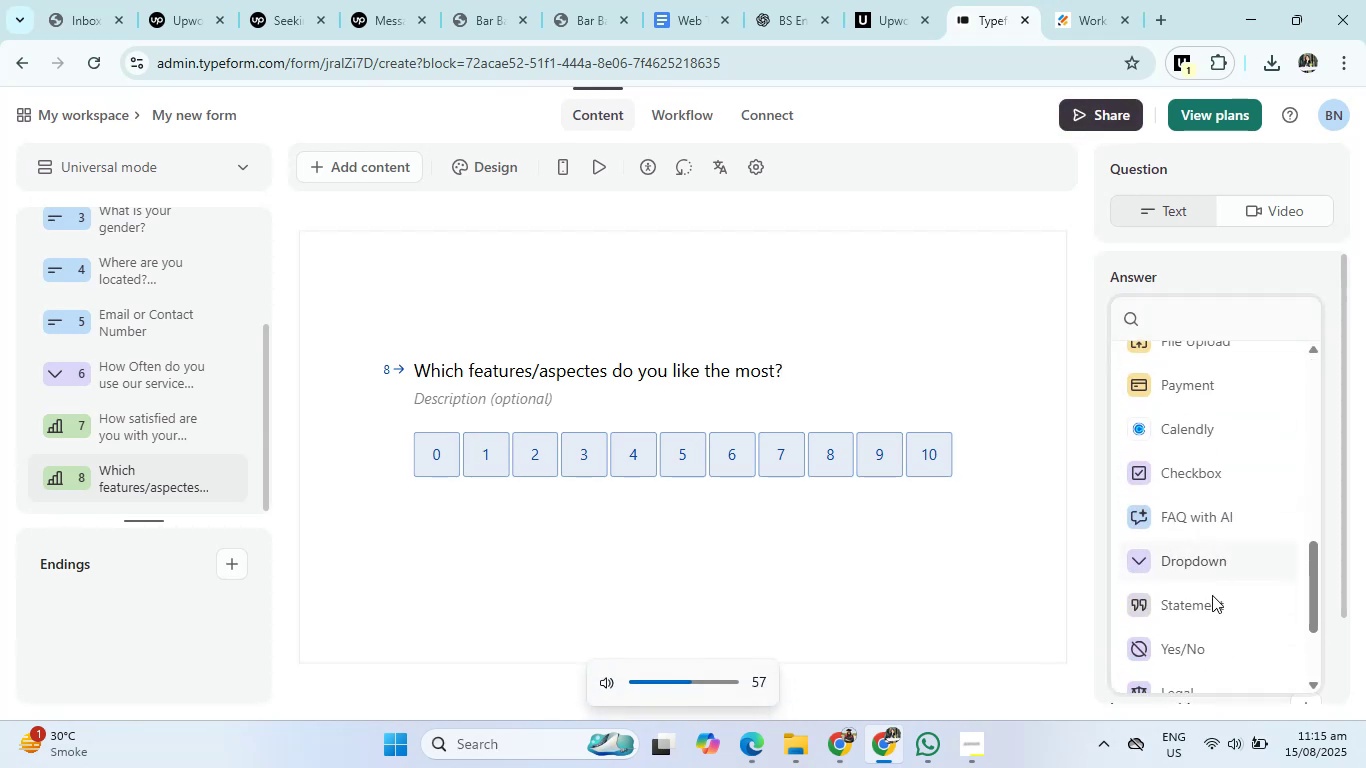 
scroll: coordinate [1207, 611], scroll_direction: up, amount: 15.0
 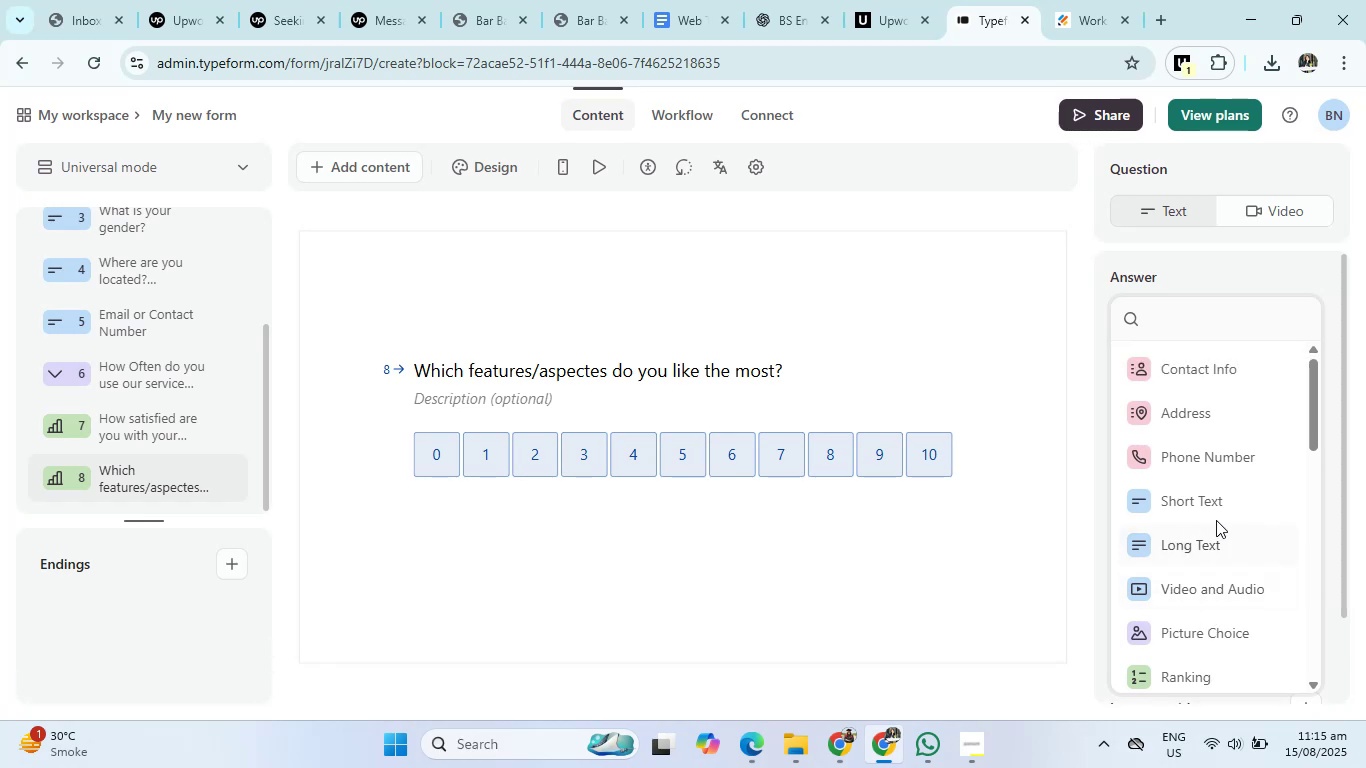 
left_click([1221, 505])
 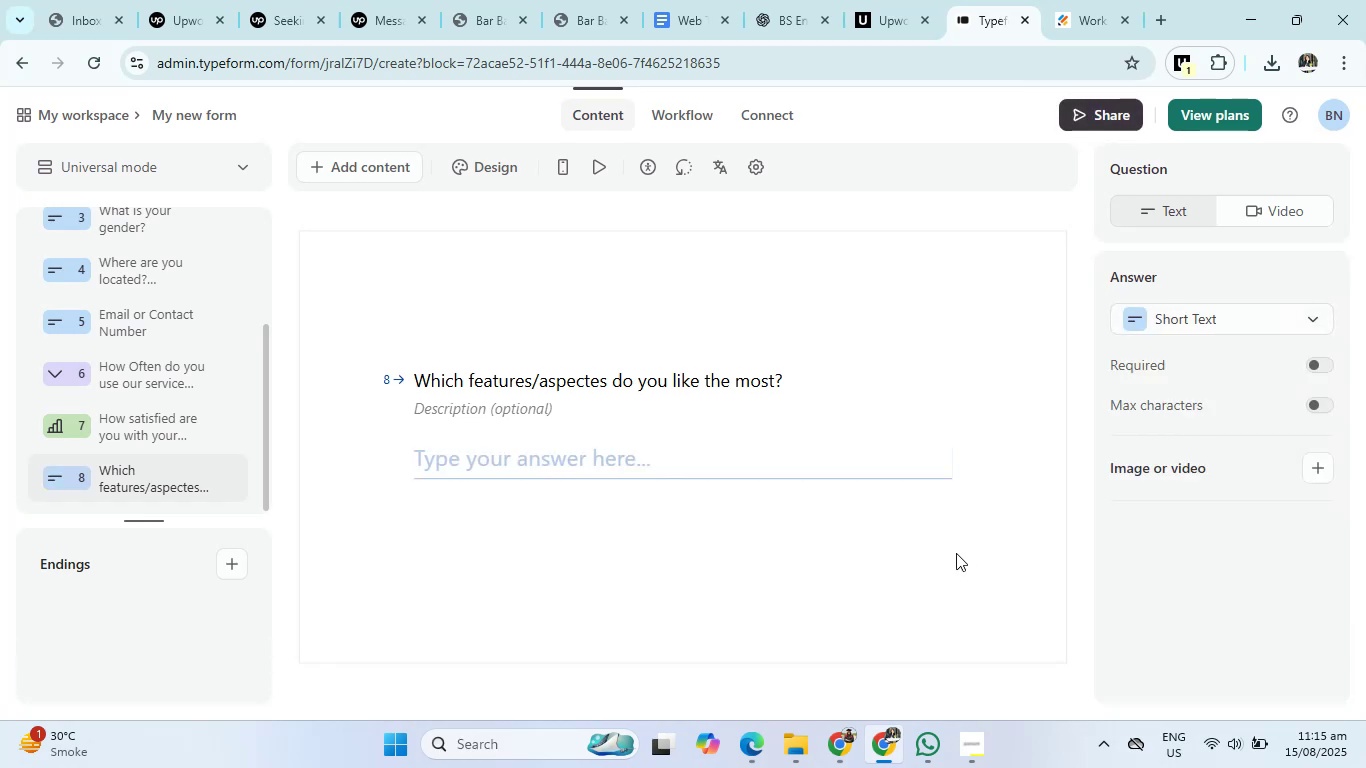 
wait(10.02)
 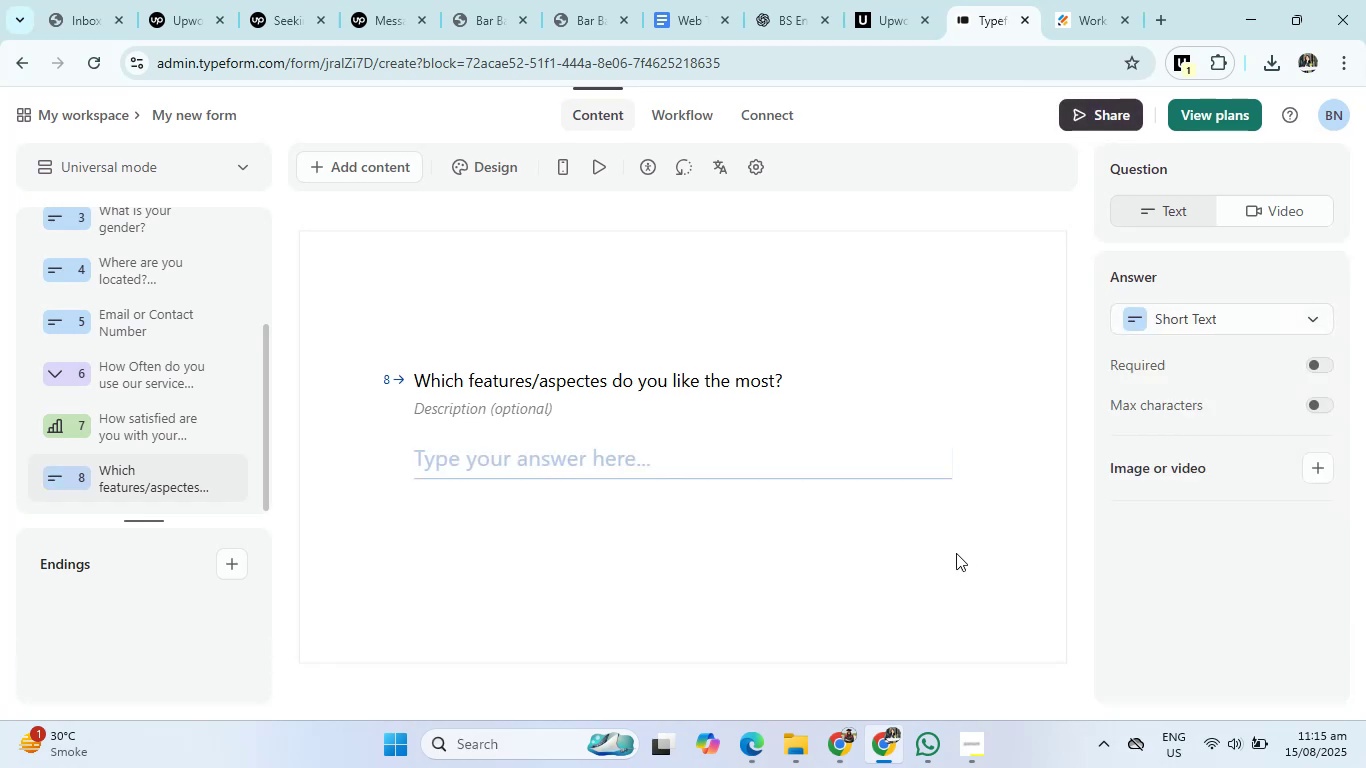 
left_click([770, 0])
 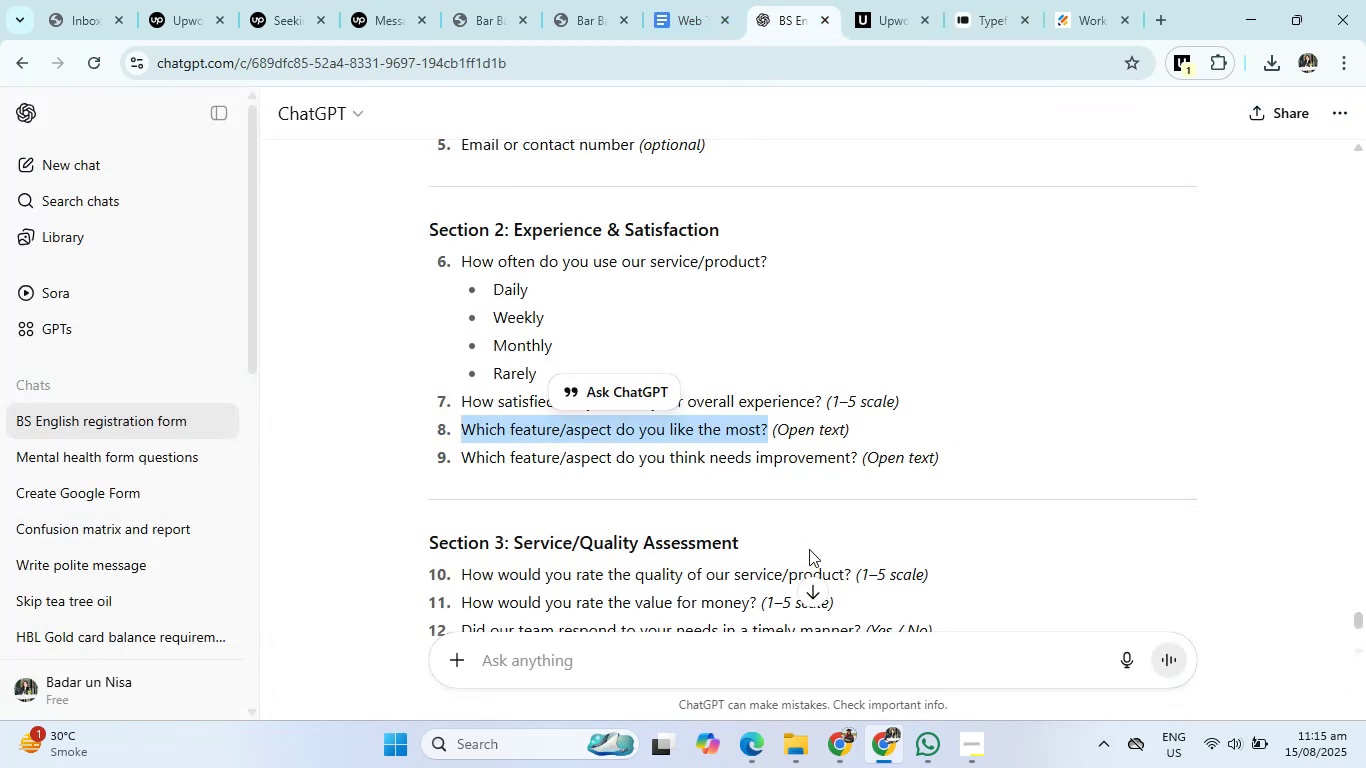 
wait(8.63)
 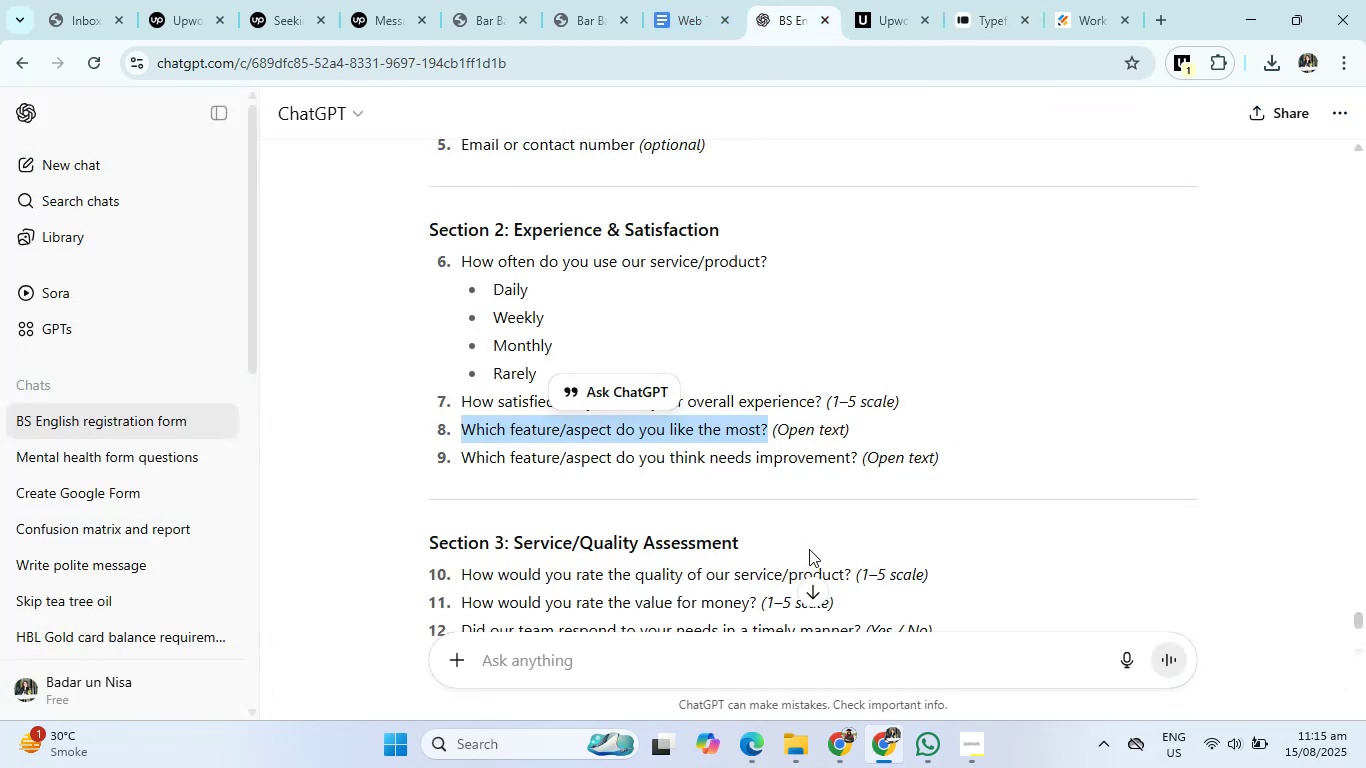 
left_click_drag(start_coordinate=[655, 459], to_coordinate=[824, 454])
 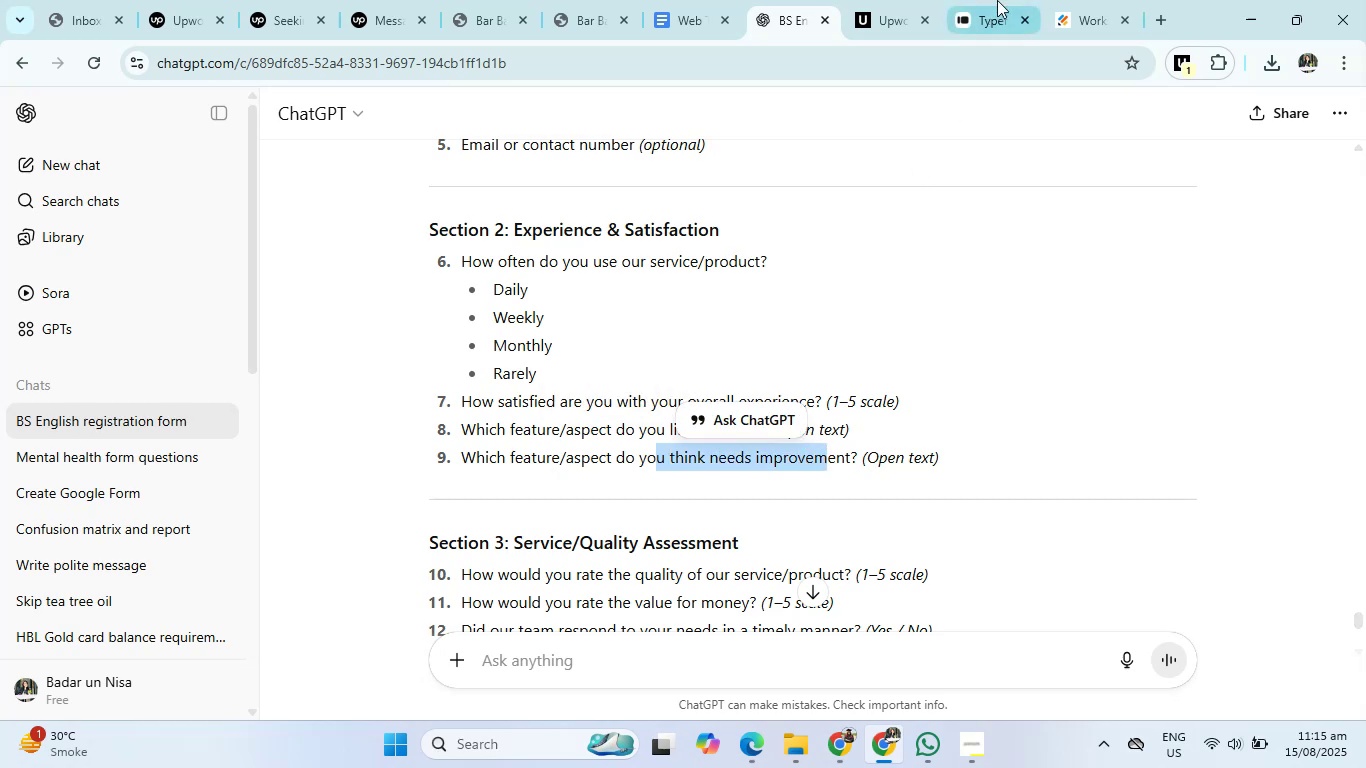 
left_click([999, 0])
 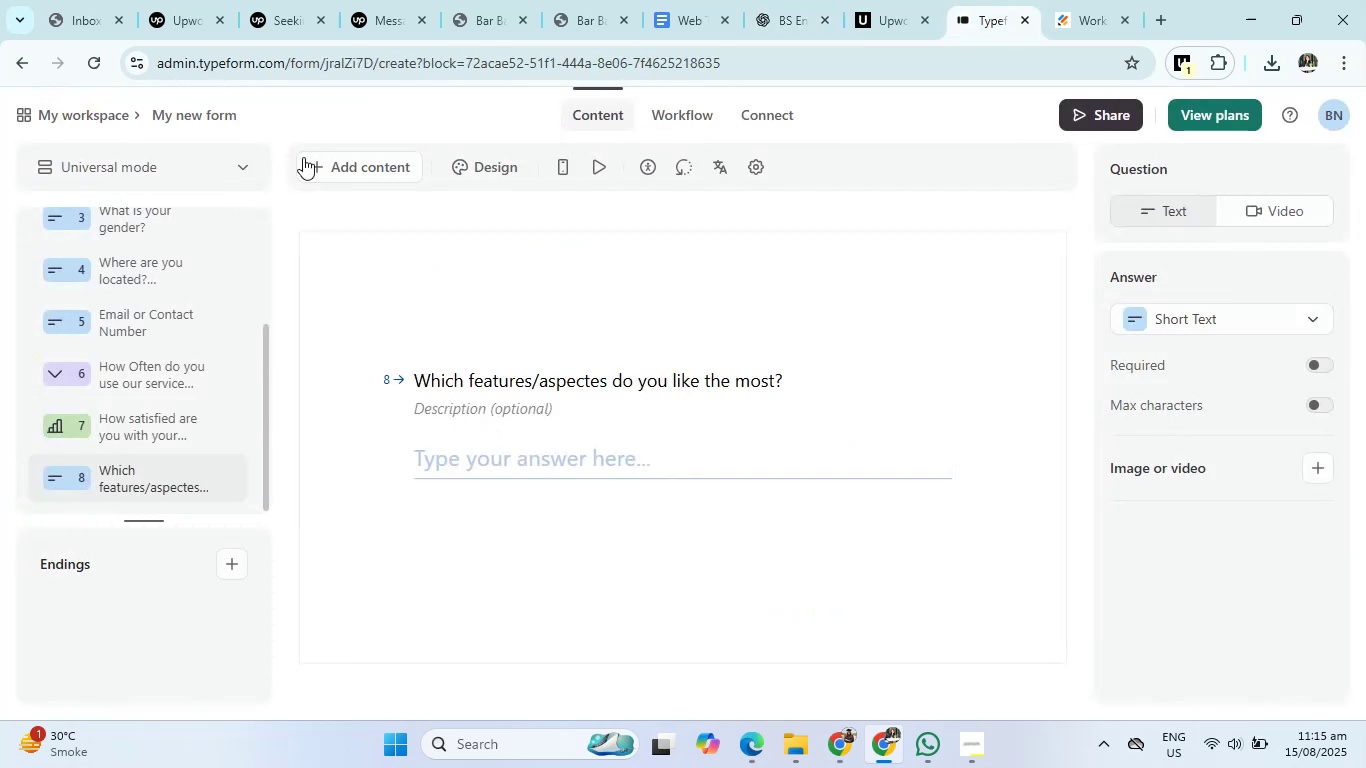 
left_click([321, 158])
 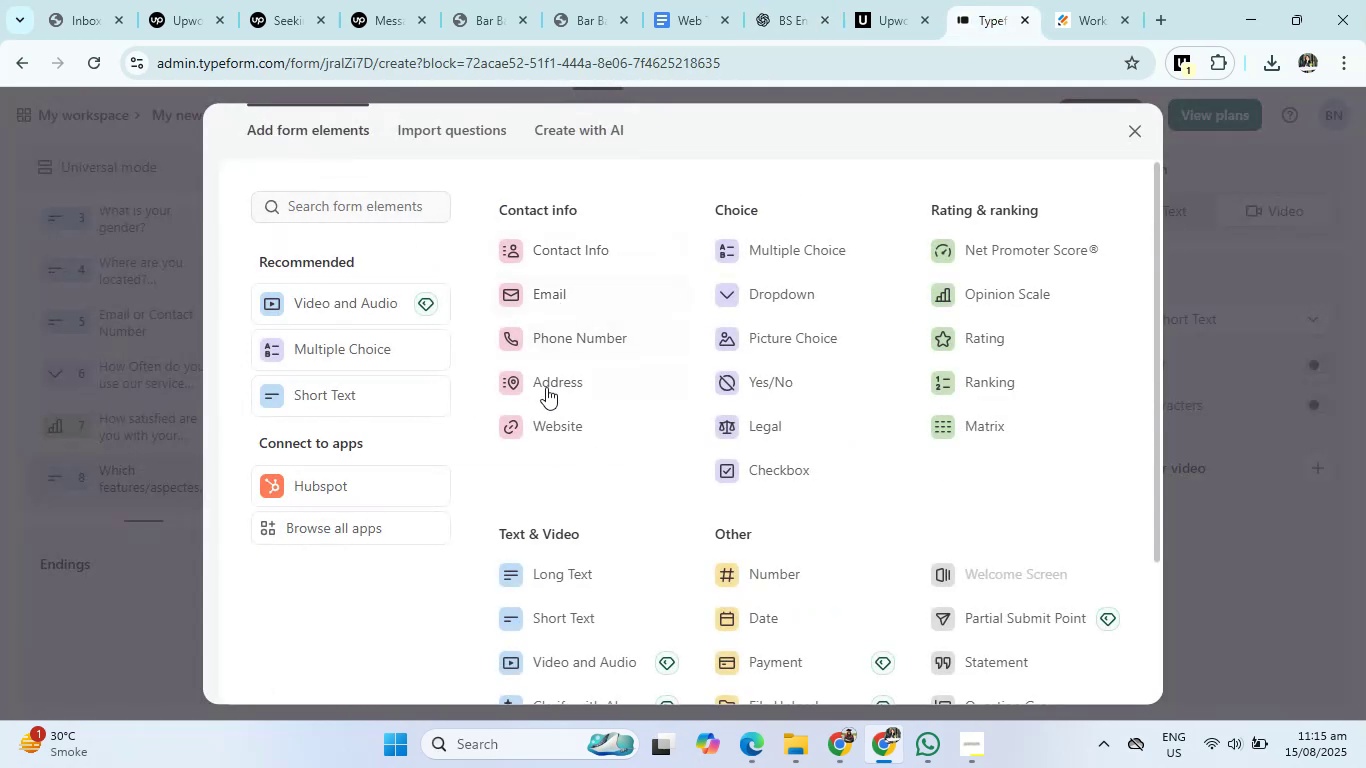 
left_click([351, 394])
 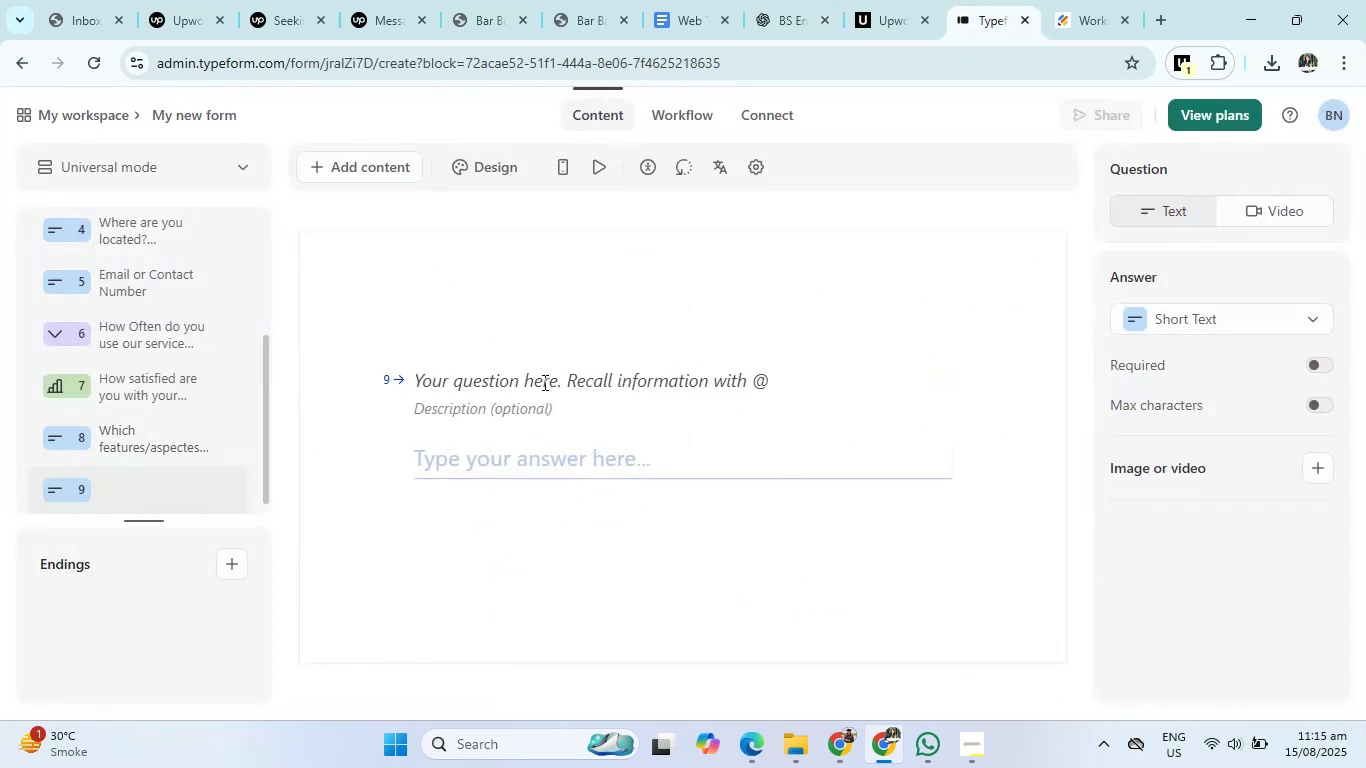 
left_click([543, 388])
 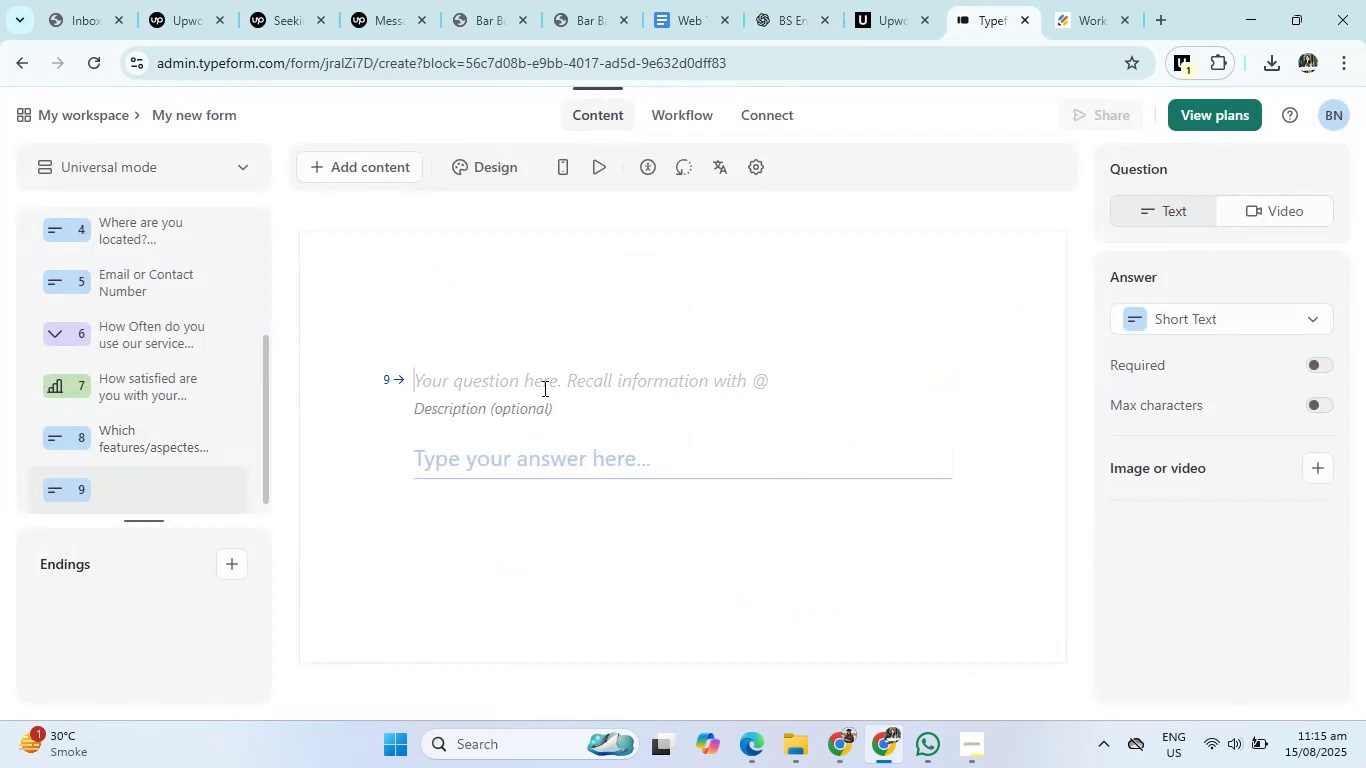 
type(Which features/aspects do you think need improvements )
key(Backspace)
type(?)
 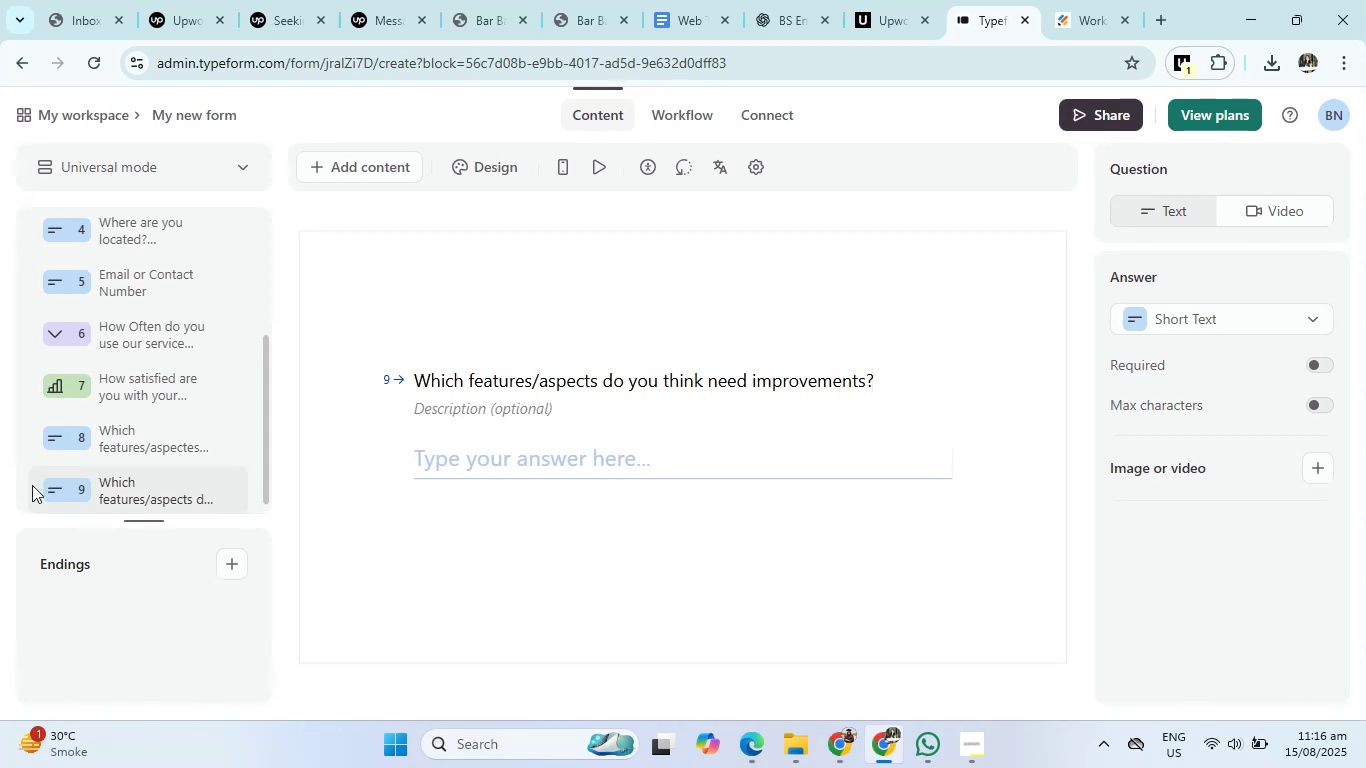 
left_click([755, 0])
 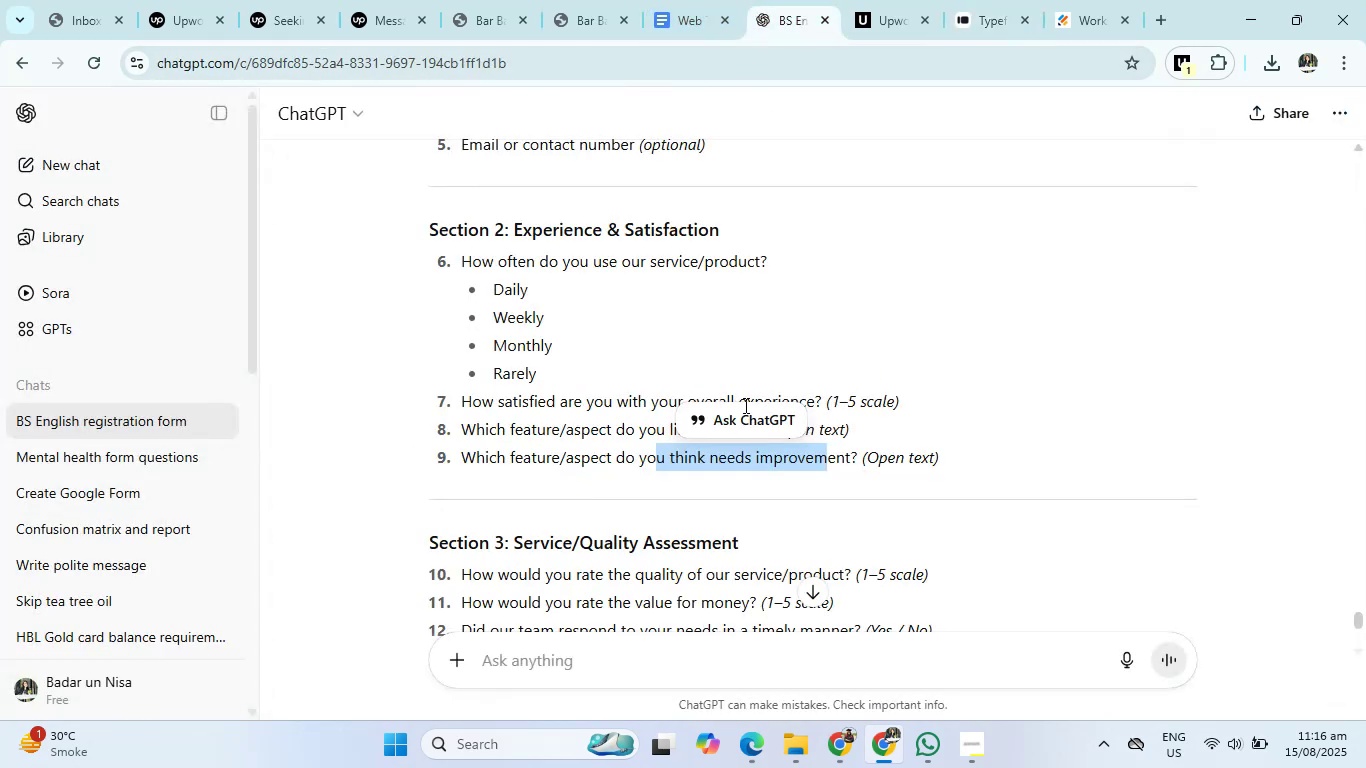 
scroll: coordinate [671, 513], scroll_direction: down, amount: 2.0
 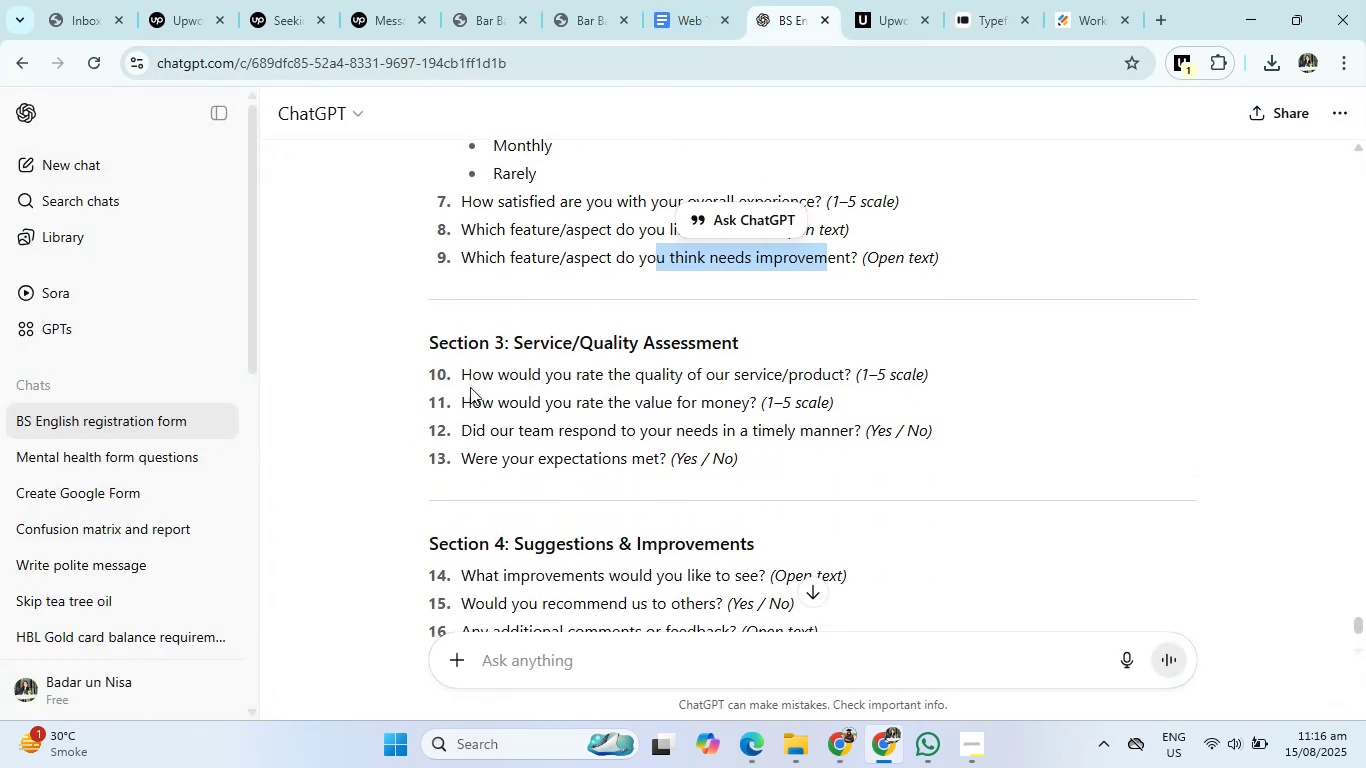 
left_click_drag(start_coordinate=[464, 379], to_coordinate=[854, 383])
 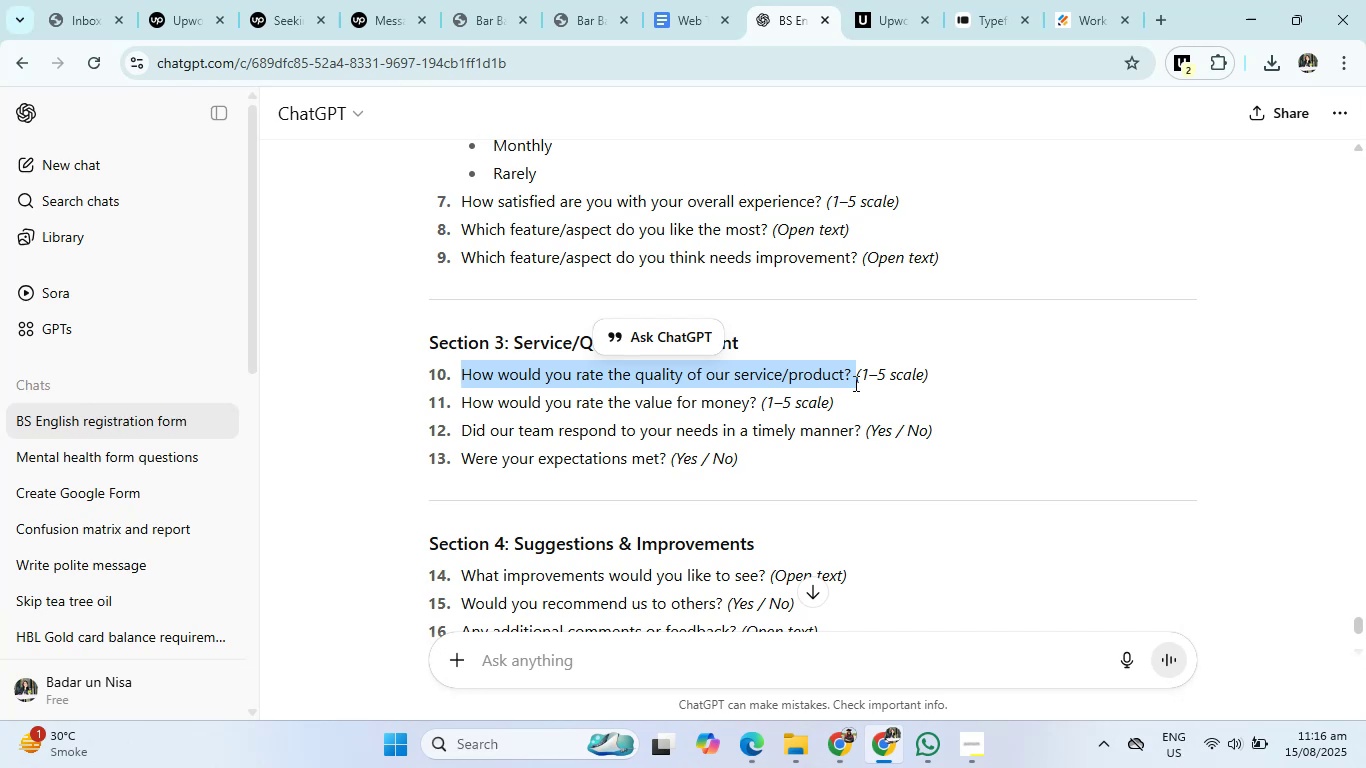 
wait(18.46)
 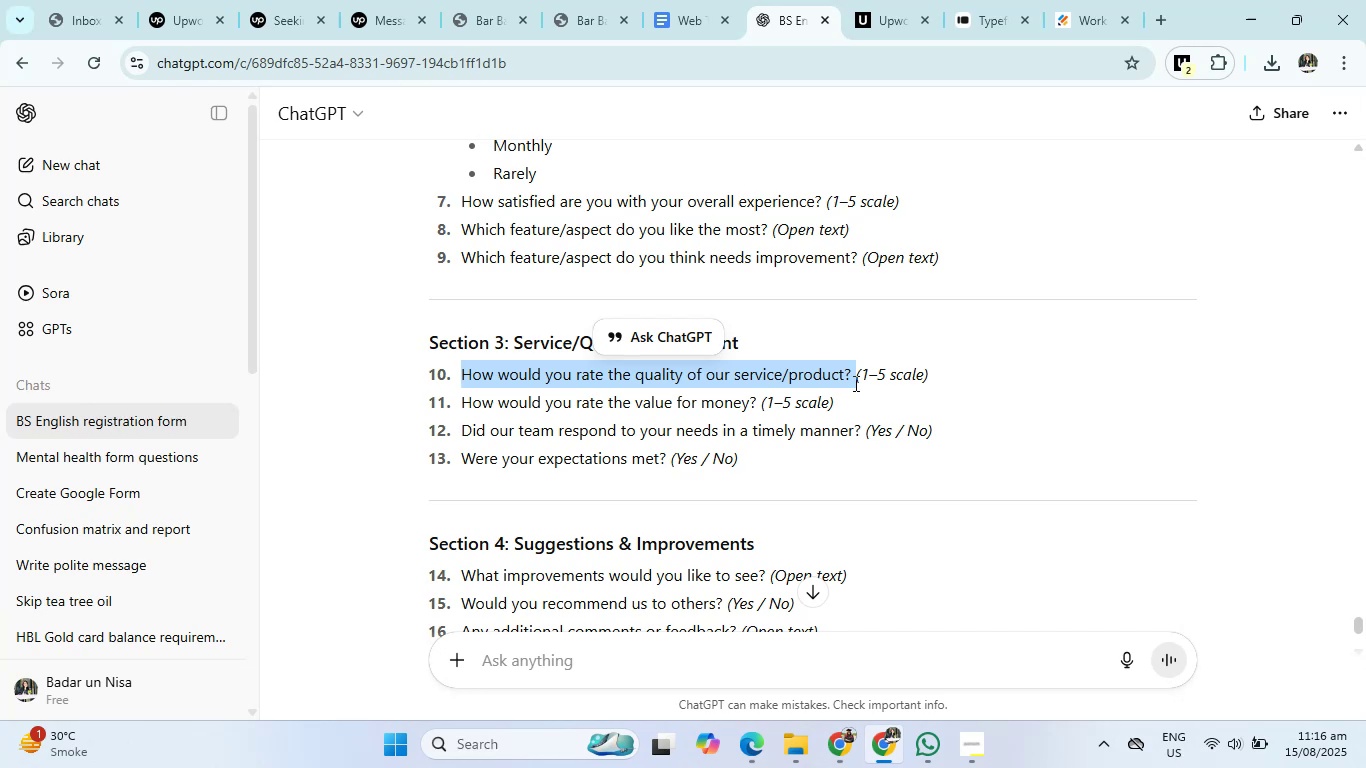 
left_click([1010, 7])
 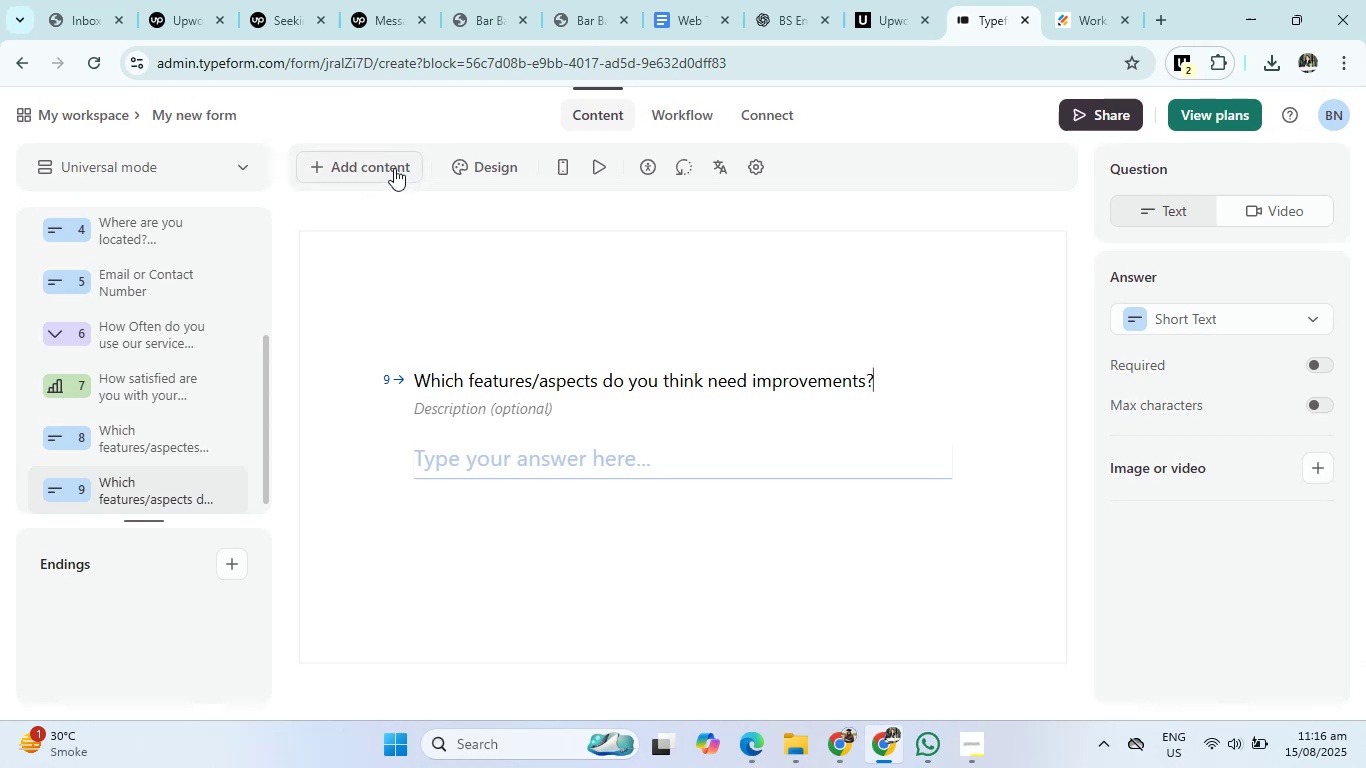 
left_click([391, 167])
 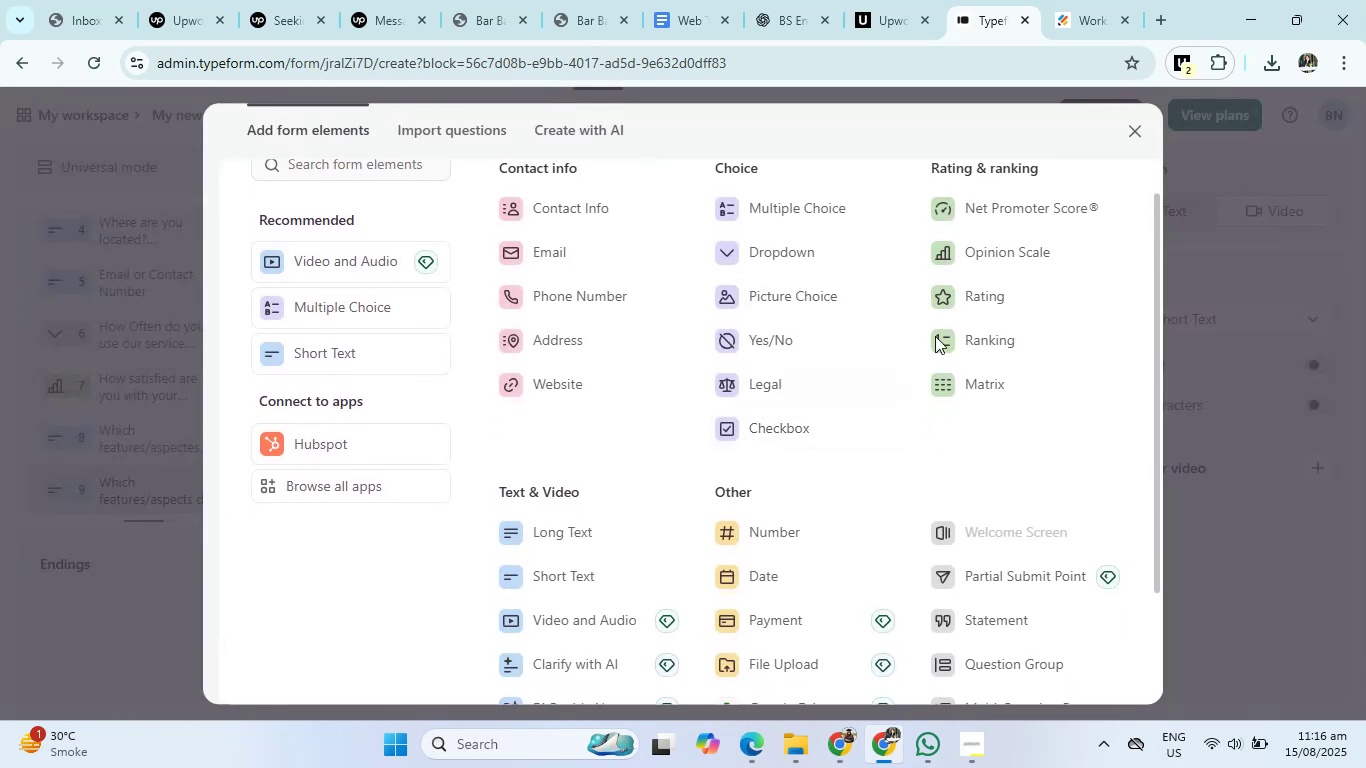 
left_click([1021, 246])
 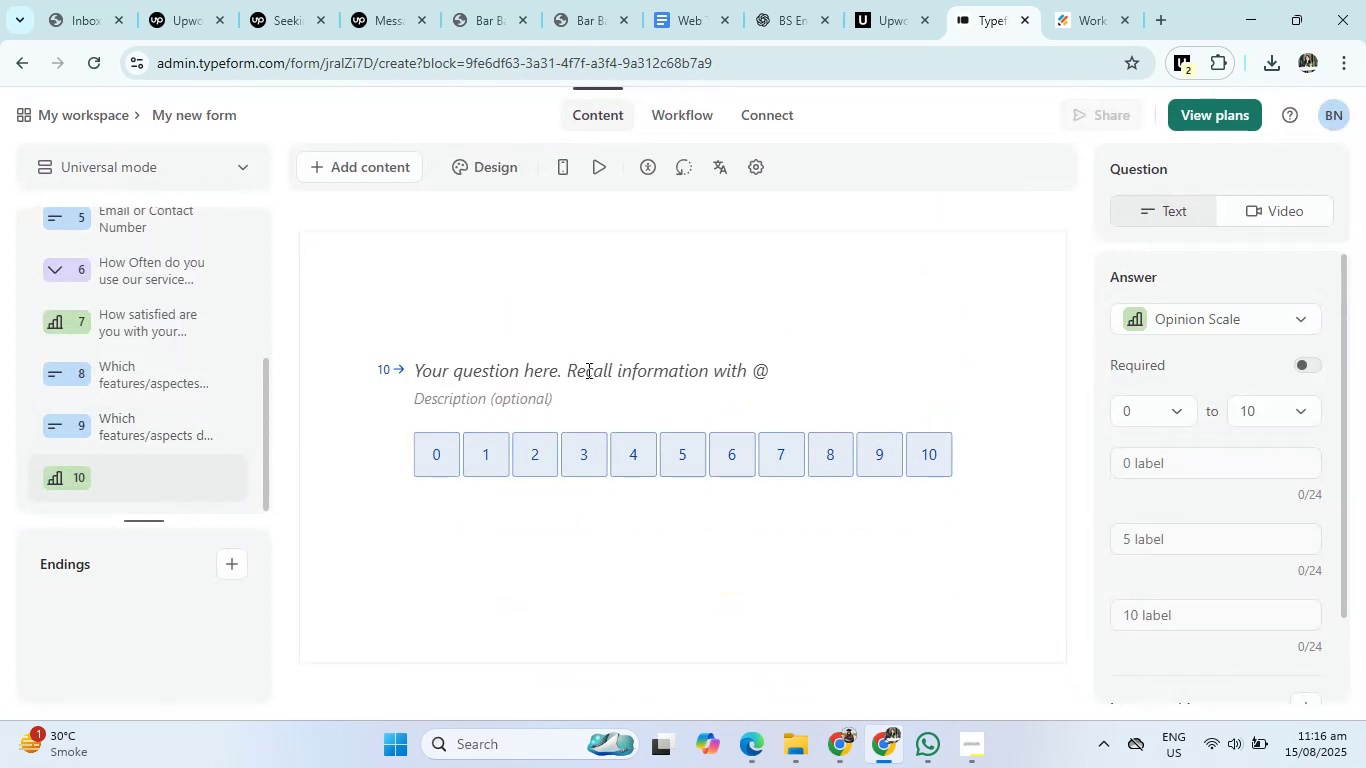 
left_click([589, 367])
 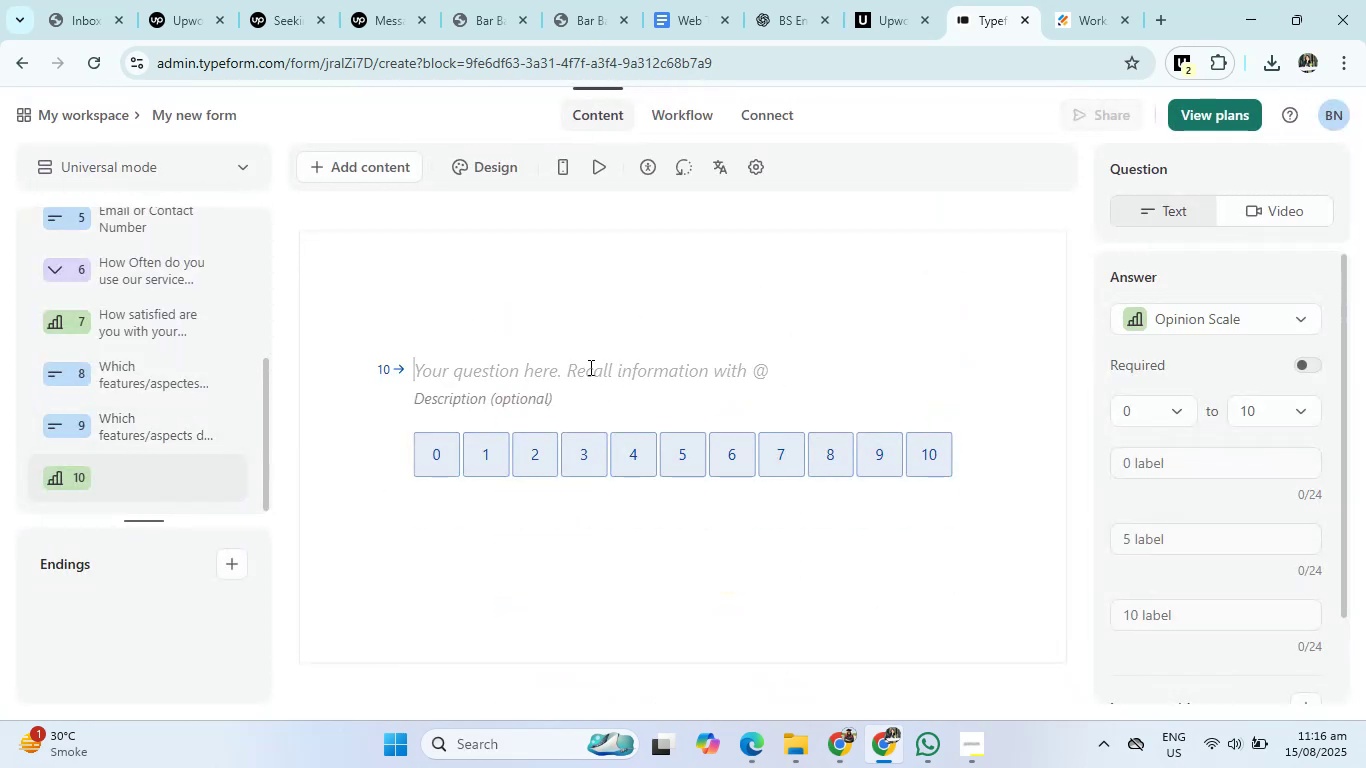 
type(How would you rate our )
 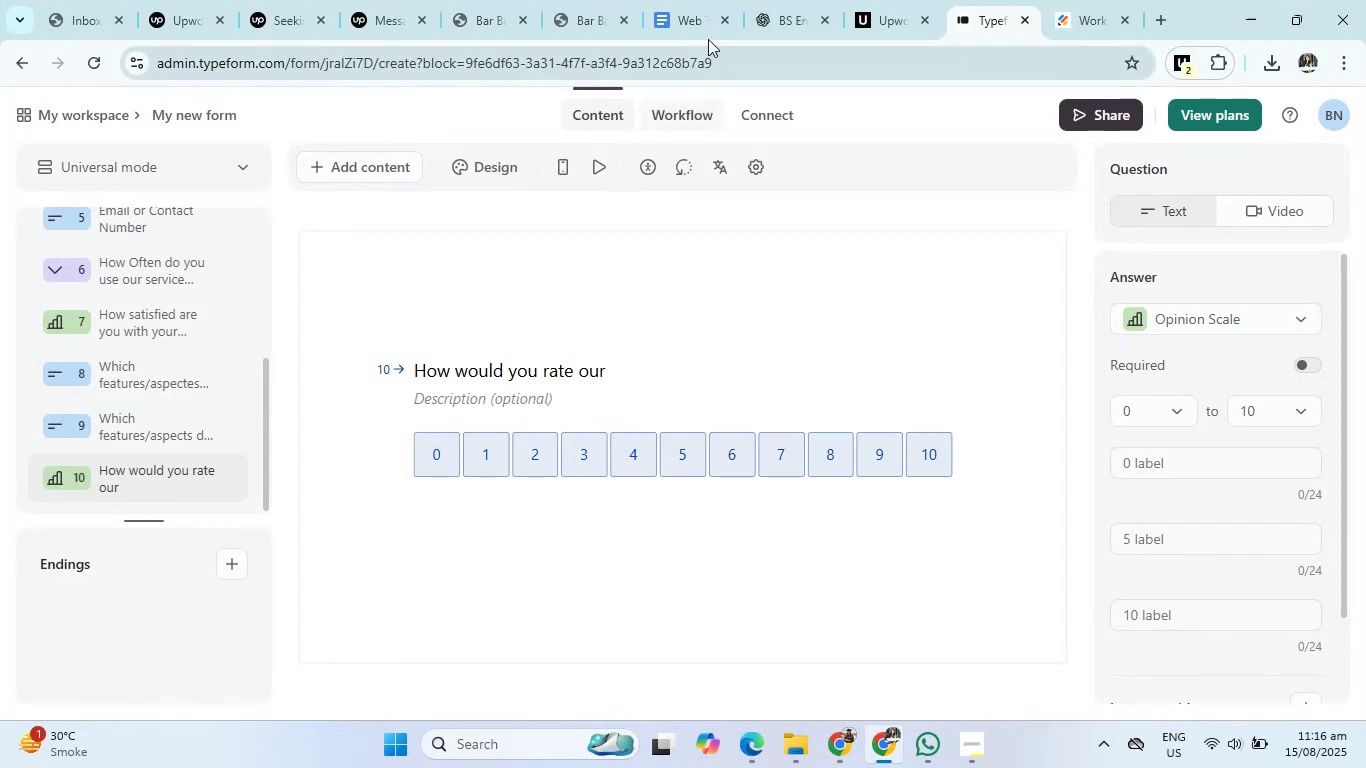 
left_click([758, 7])
 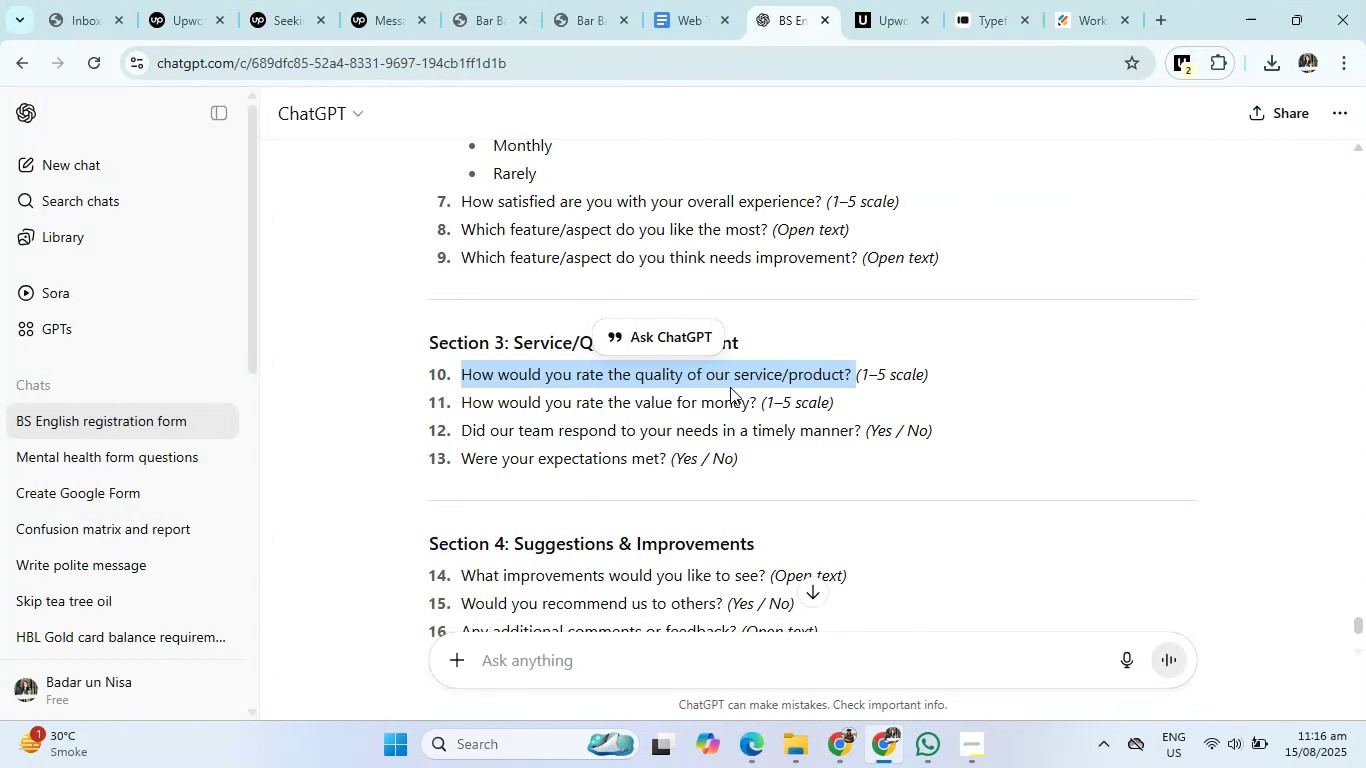 
left_click([994, 4])
 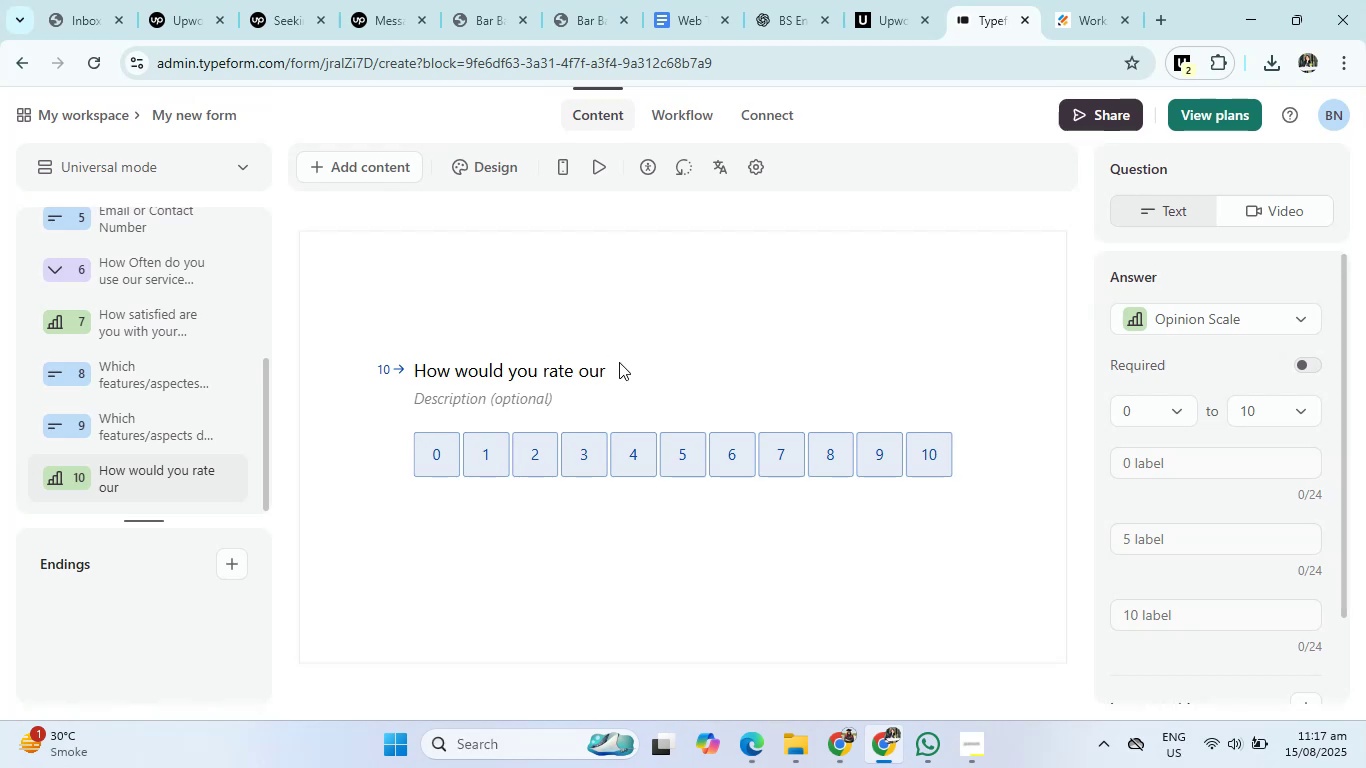 
type(quality )
 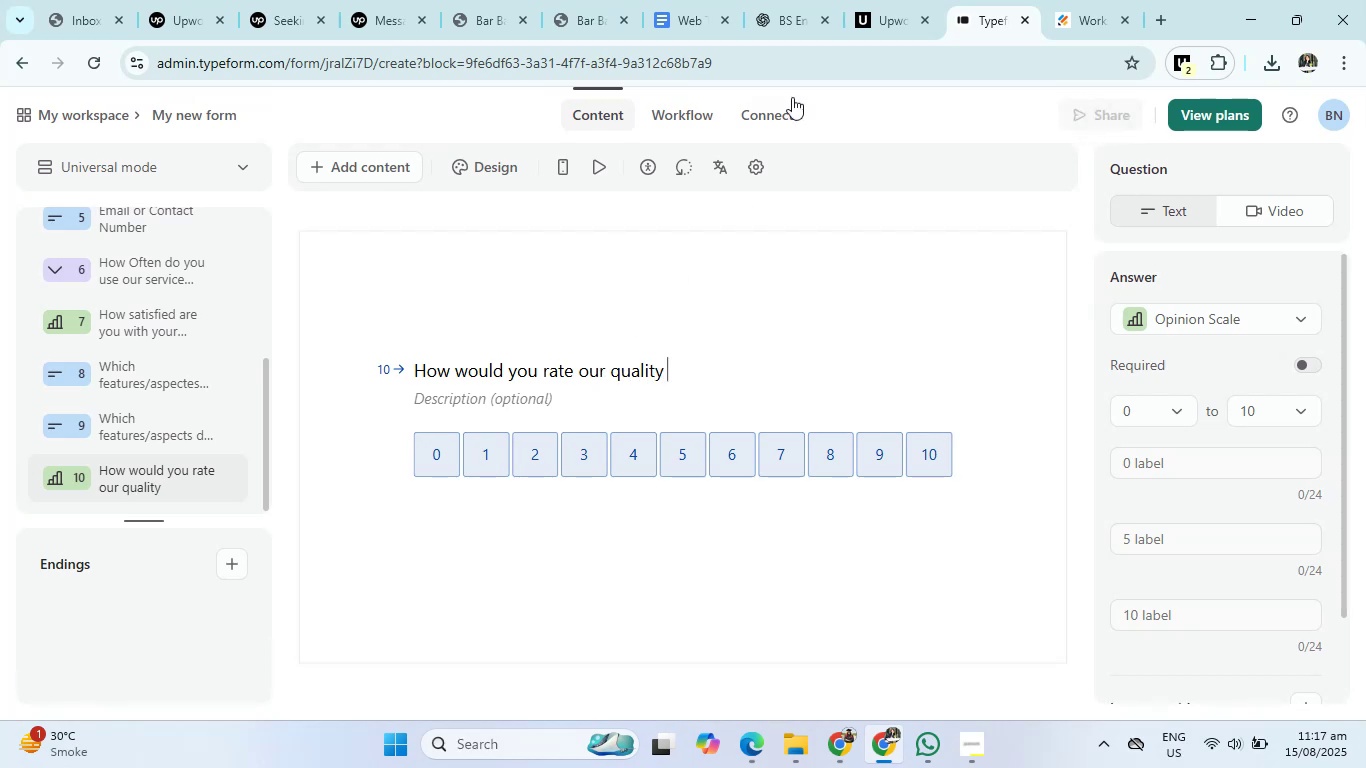 
left_click([786, 0])
 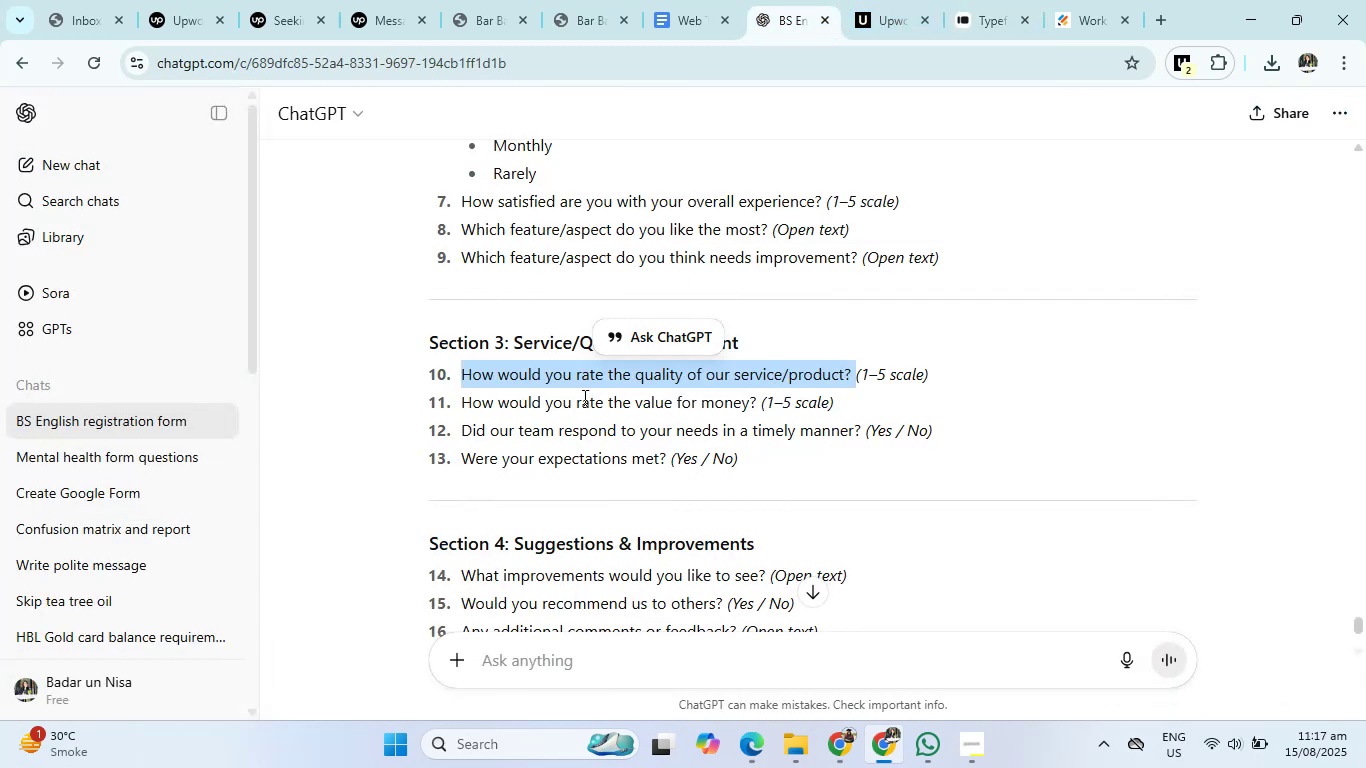 
left_click([479, 372])
 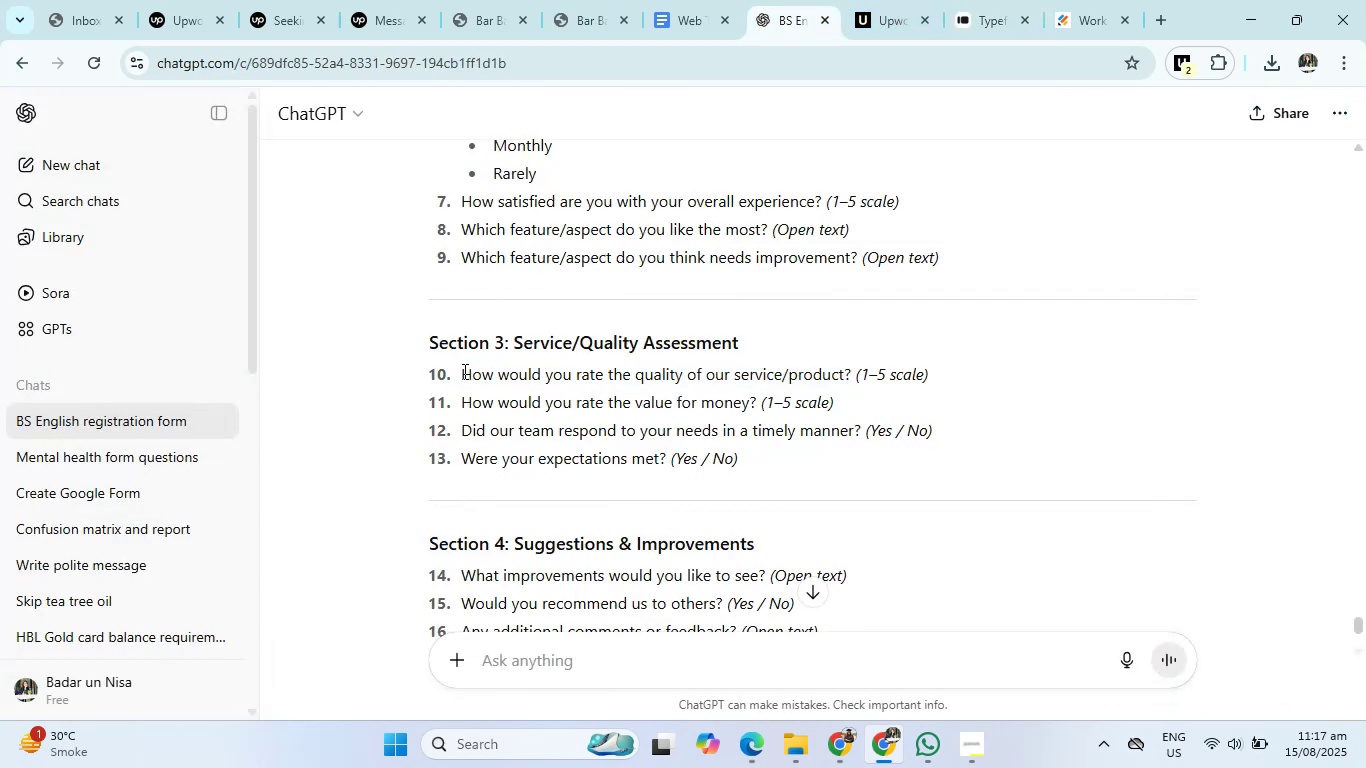 
left_click_drag(start_coordinate=[458, 373], to_coordinate=[851, 376])
 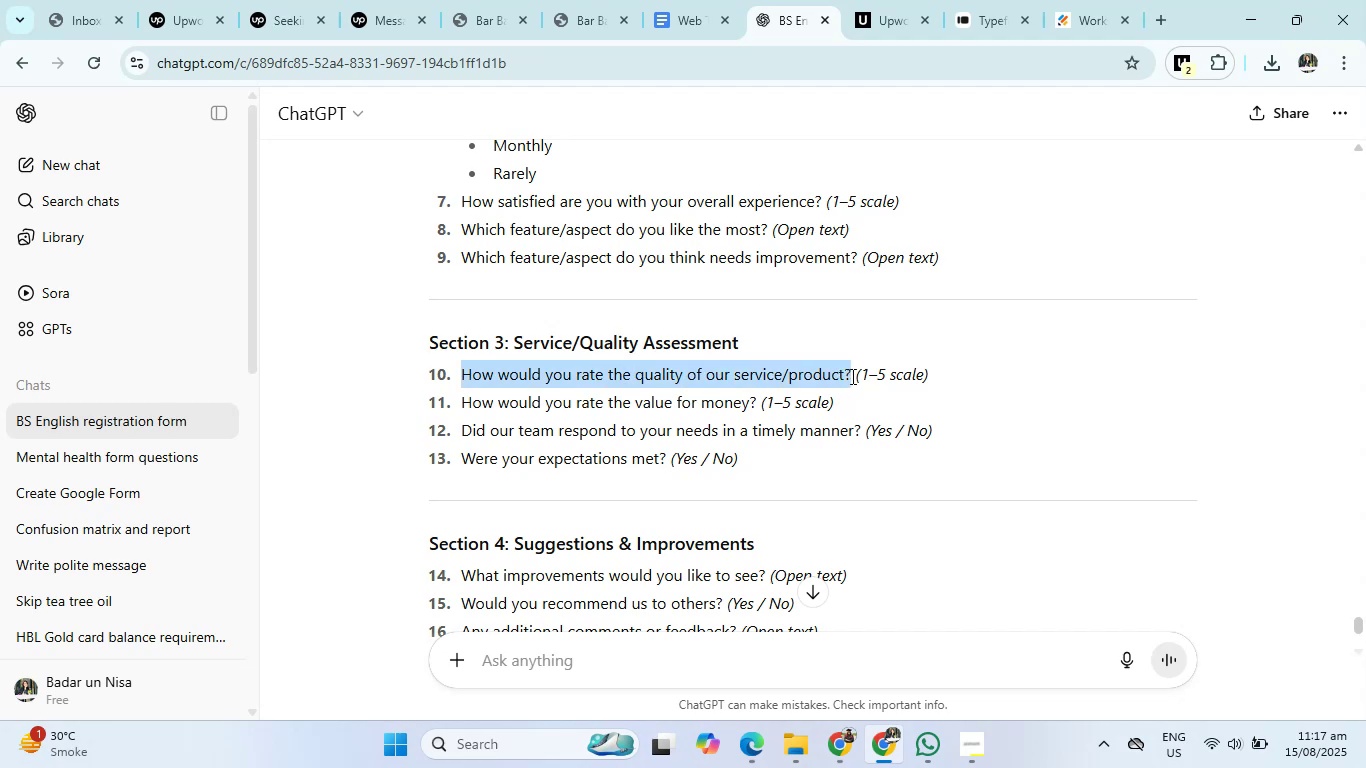 
key(Control+C)
 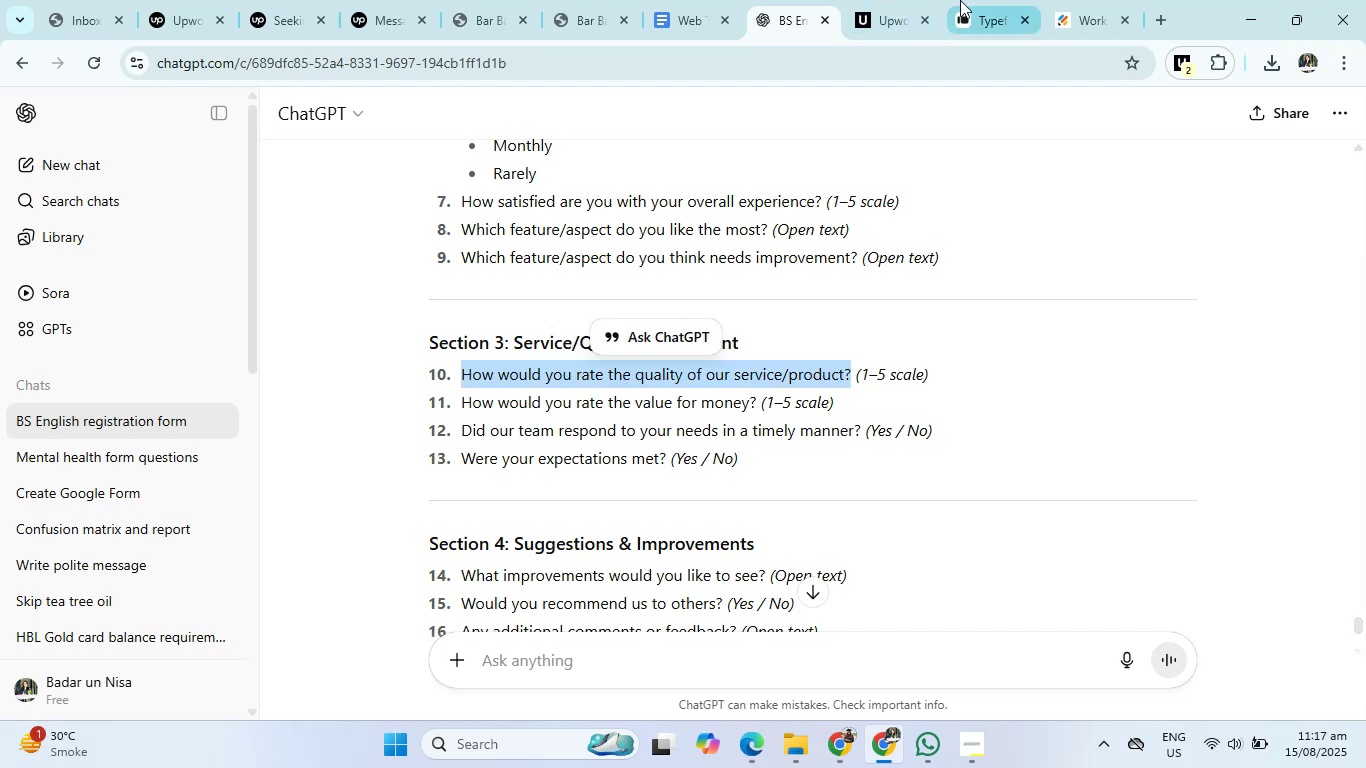 
left_click([967, 0])
 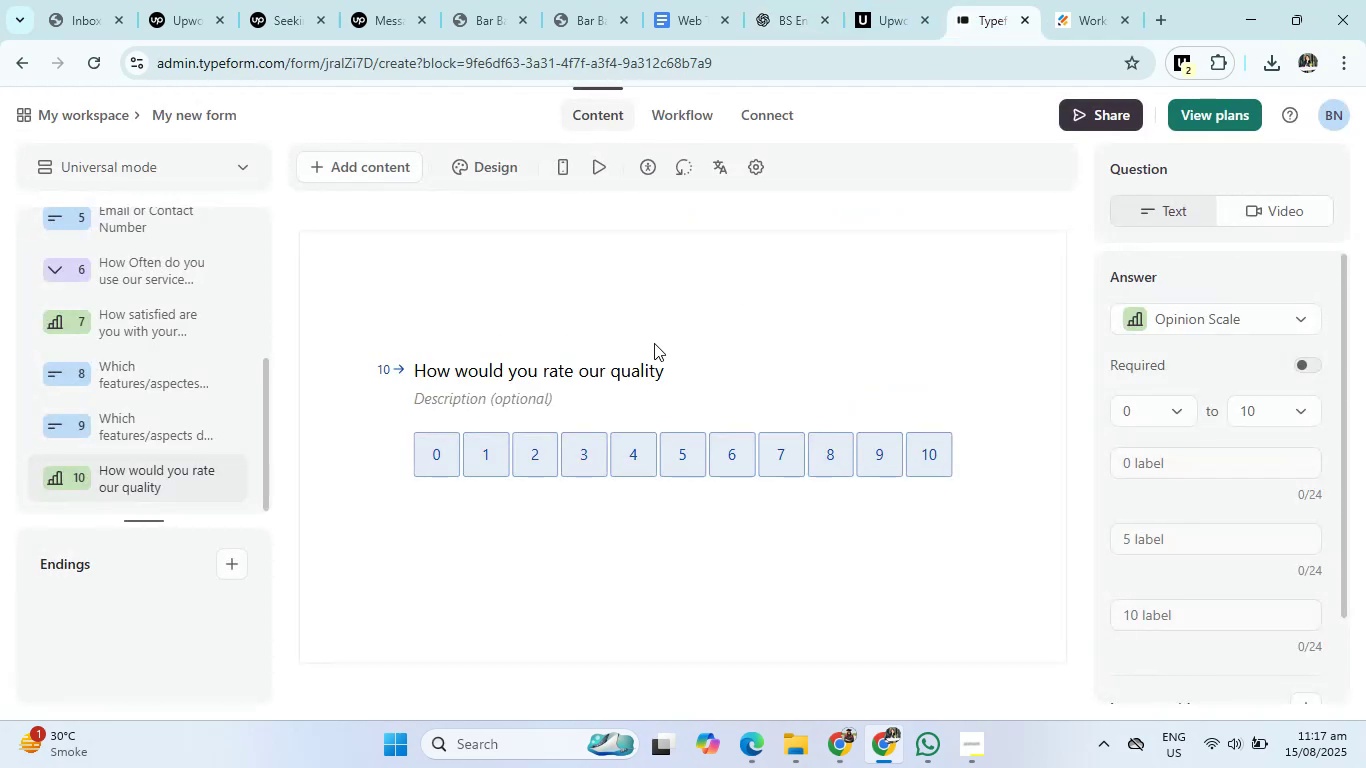 
left_click_drag(start_coordinate=[670, 372], to_coordinate=[381, 380])
 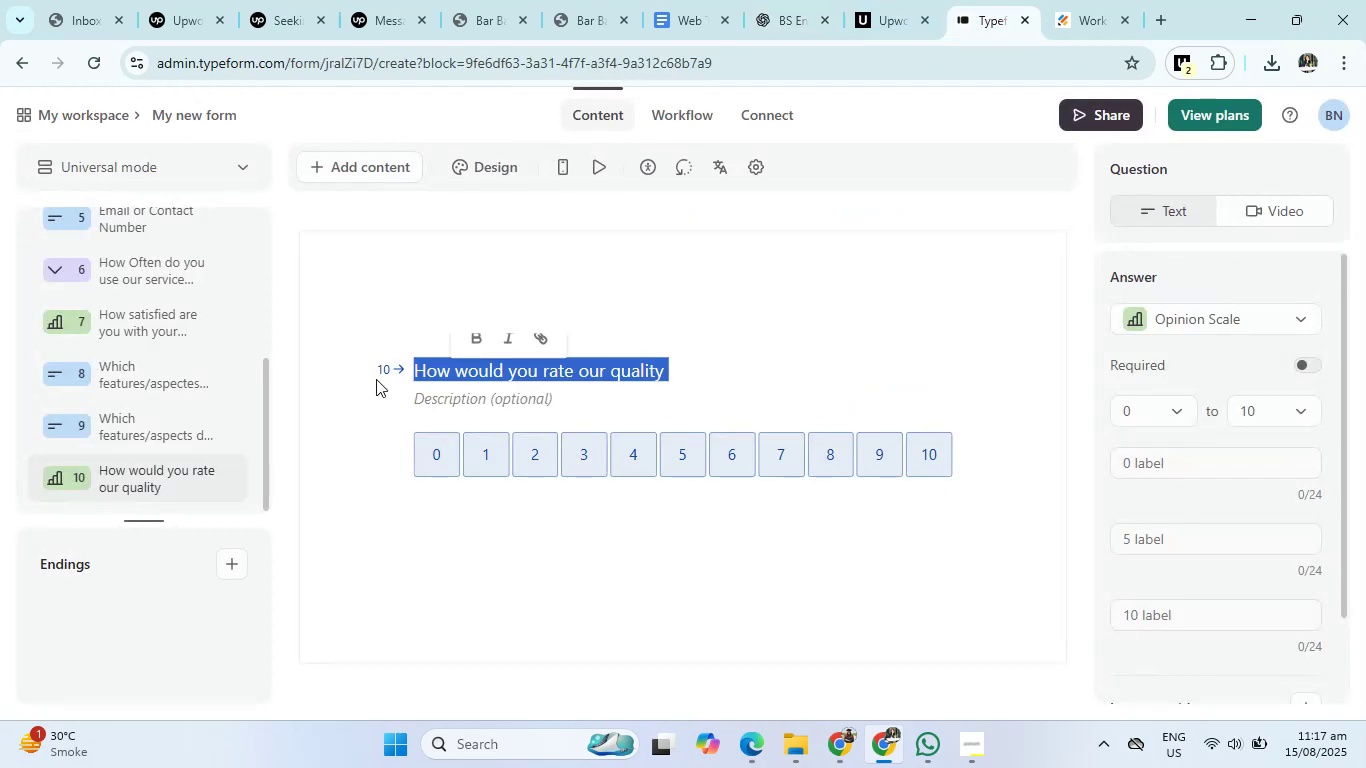 
key(Backspace)
 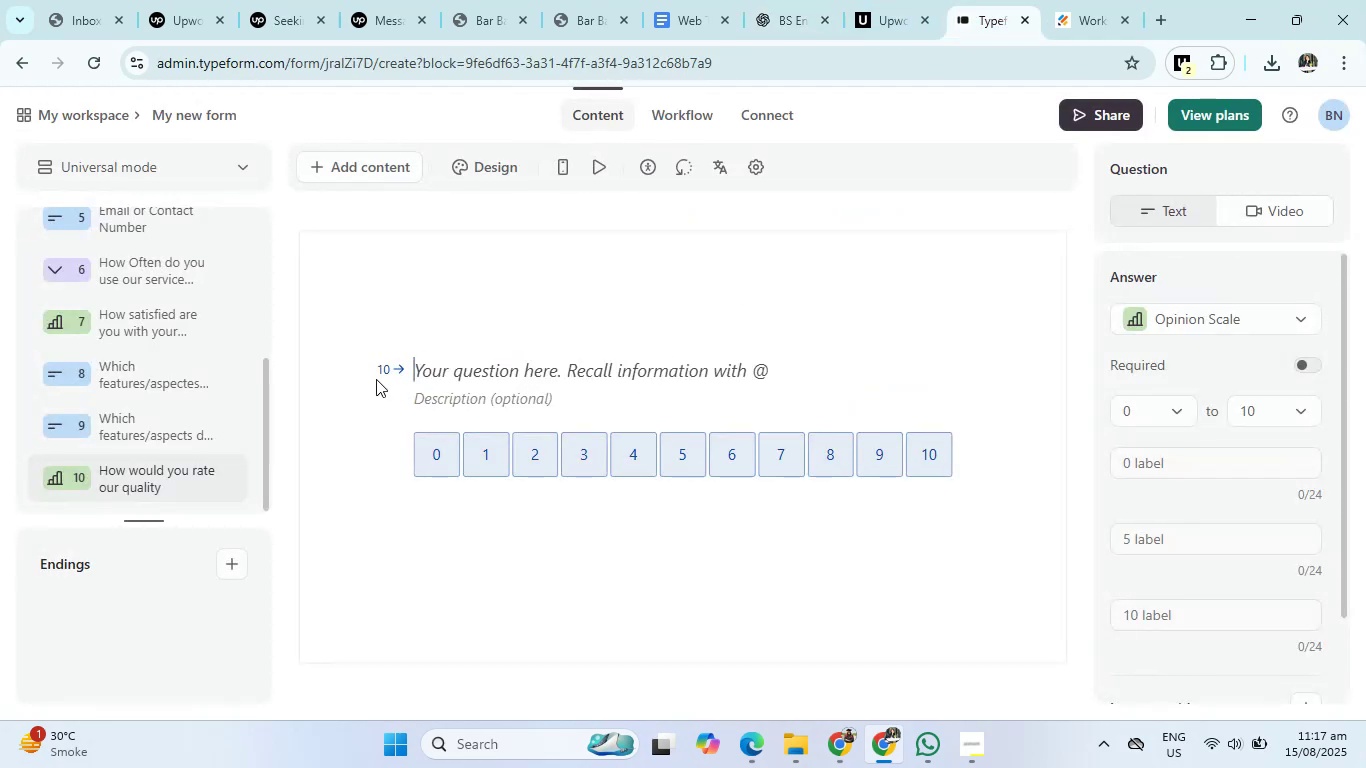 
key(Control+V)
 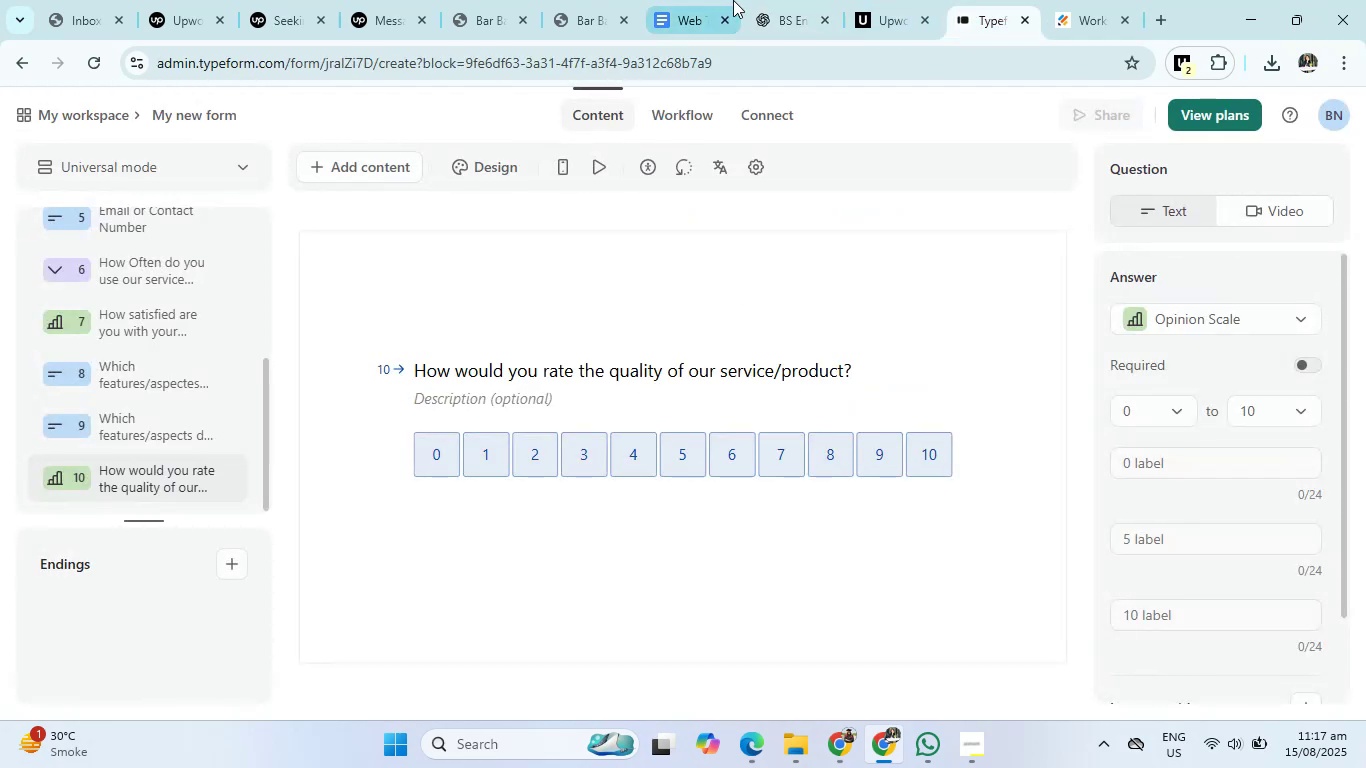 
left_click([781, 0])
 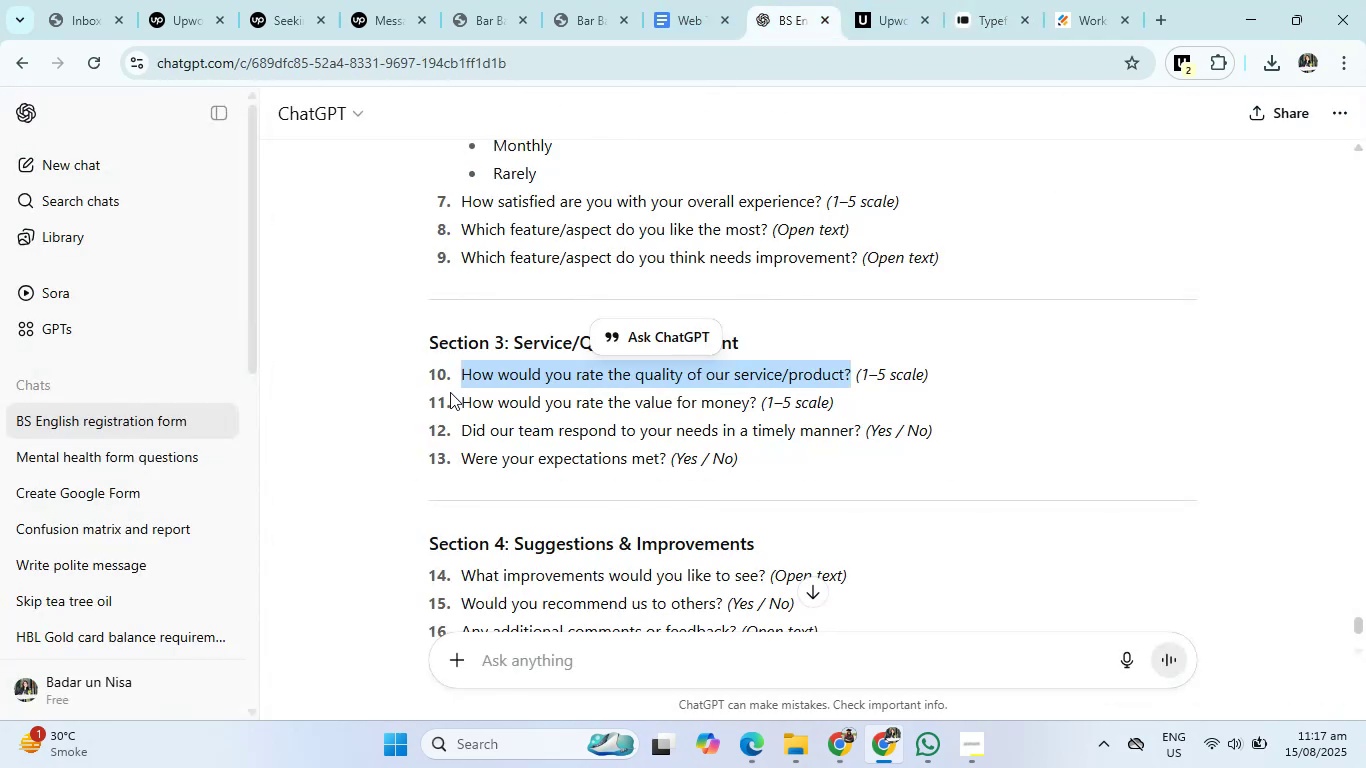 
left_click_drag(start_coordinate=[458, 400], to_coordinate=[763, 411])
 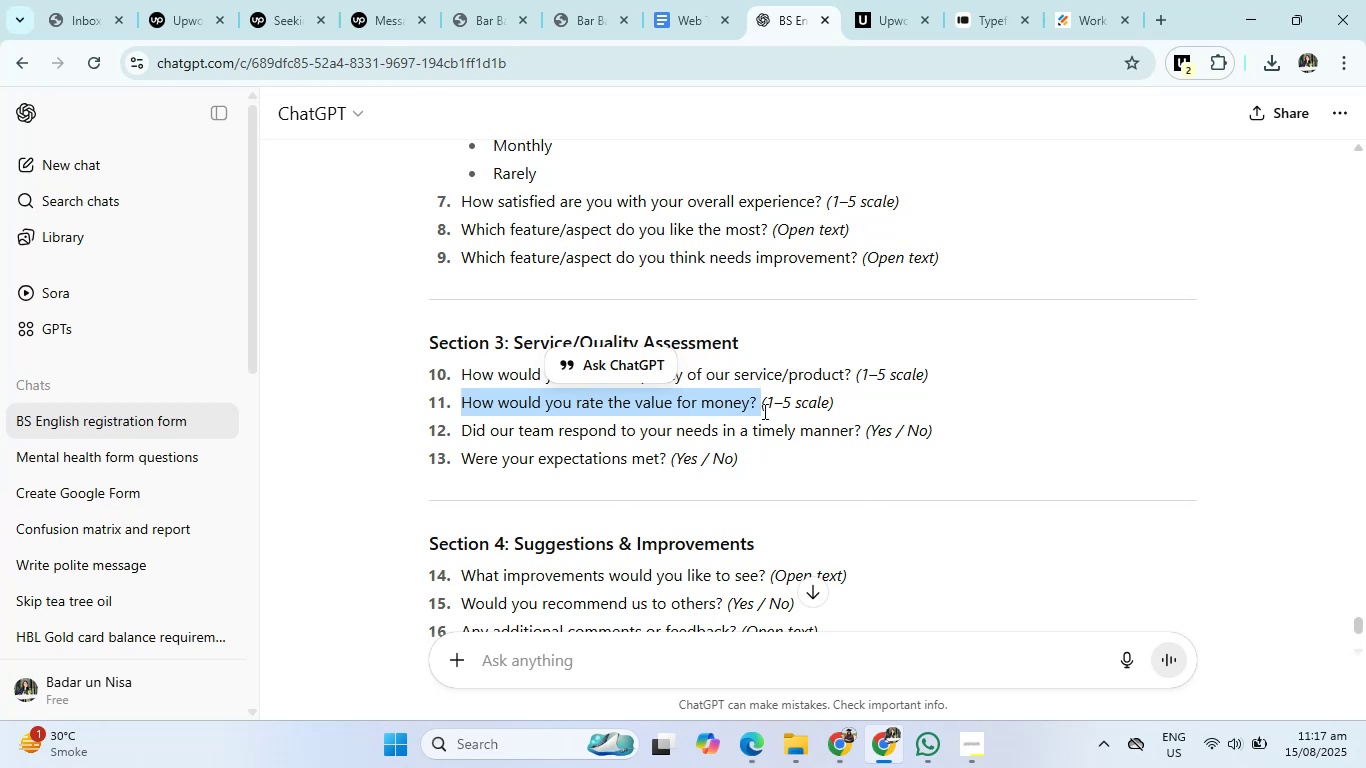 
wait(8.16)
 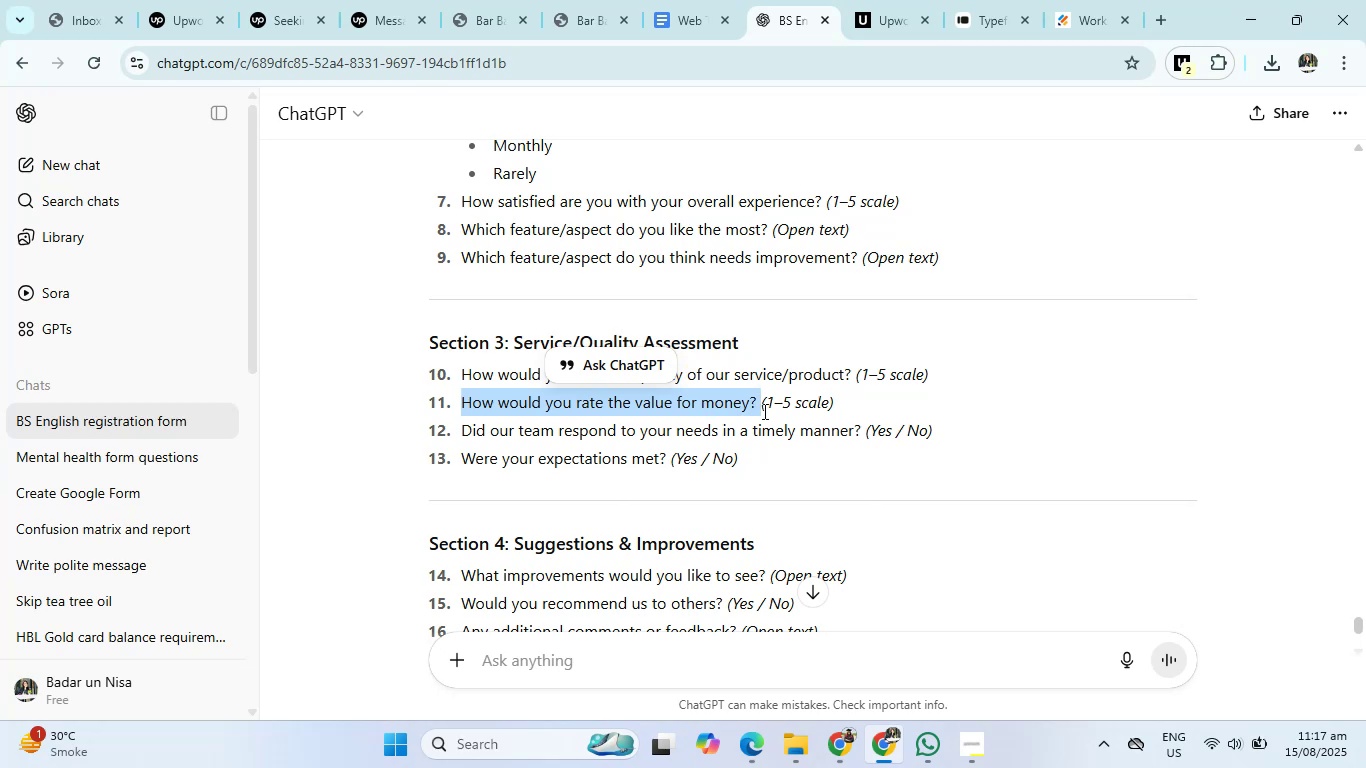 
left_click([984, 0])
 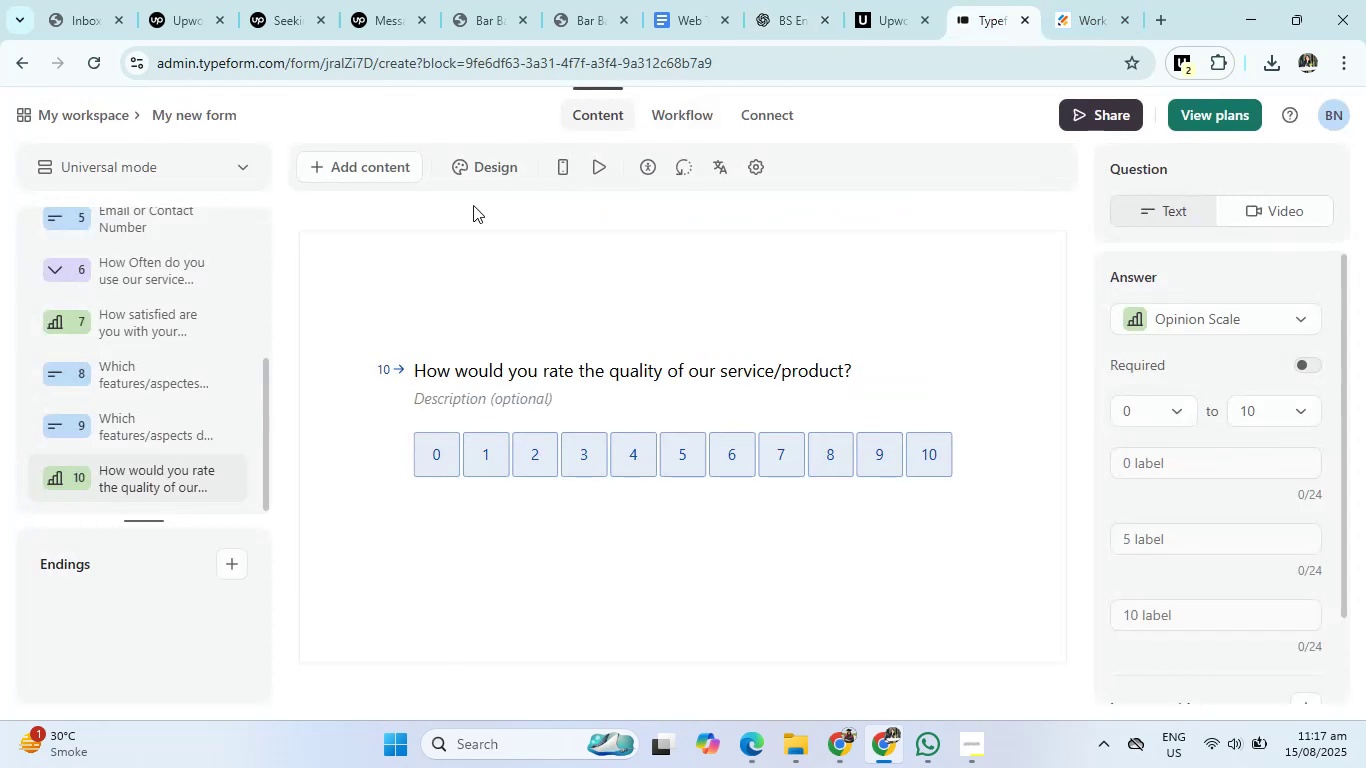 
left_click([364, 158])
 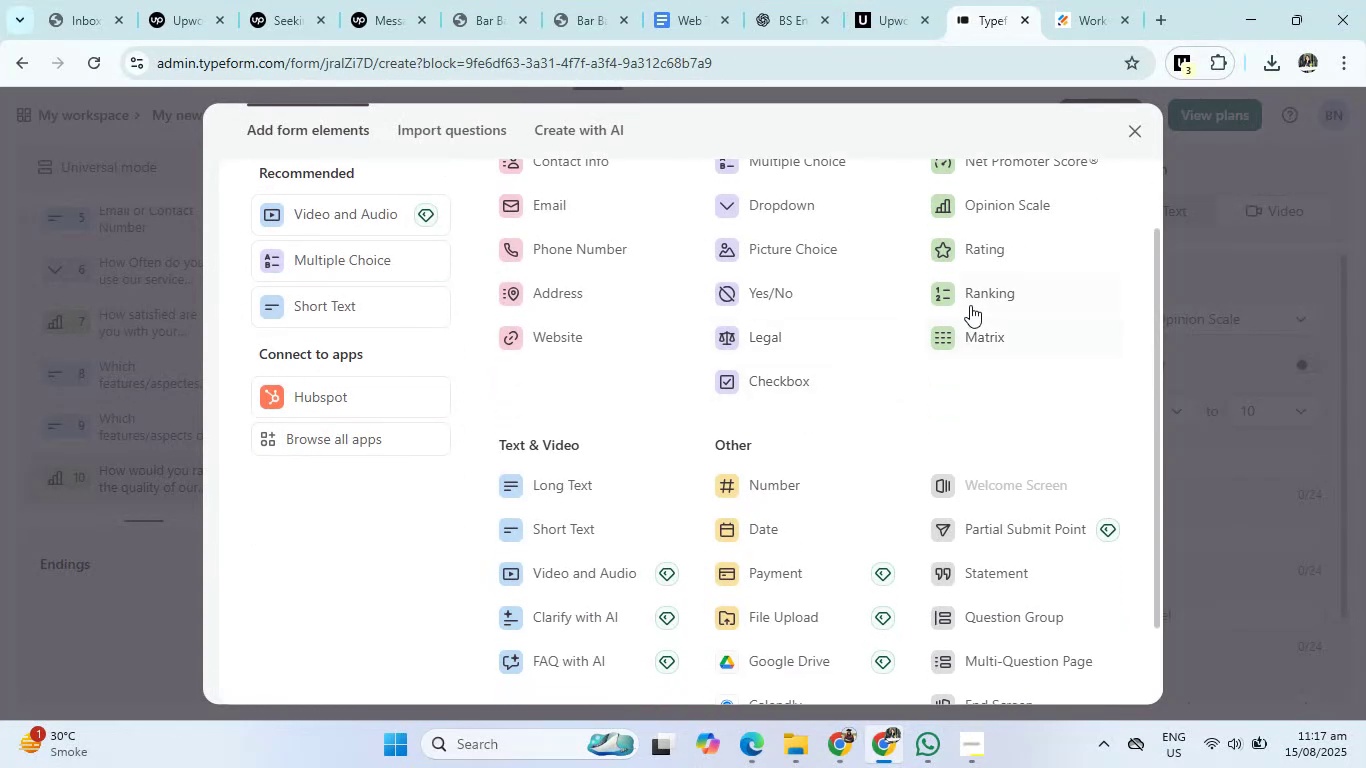 
left_click([975, 195])
 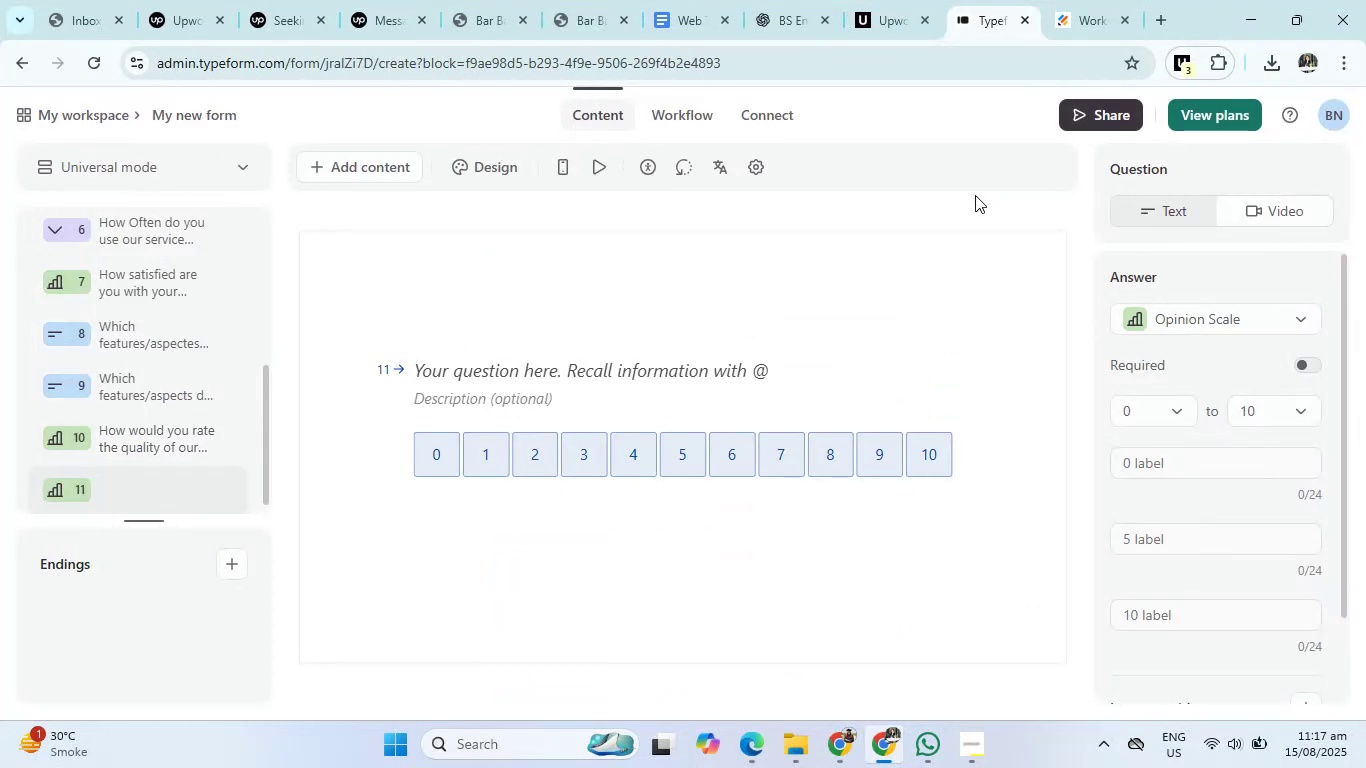 
wait(6.66)
 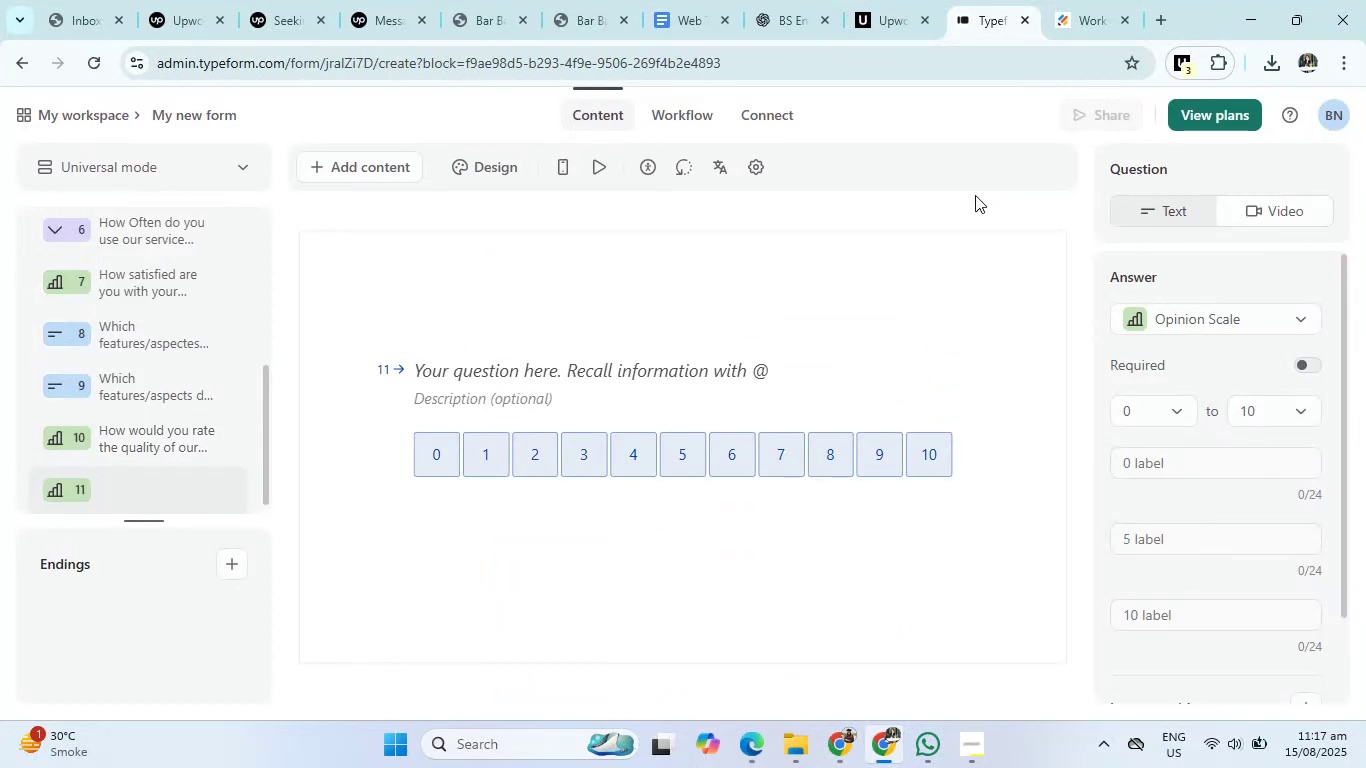 
left_click([808, 0])
 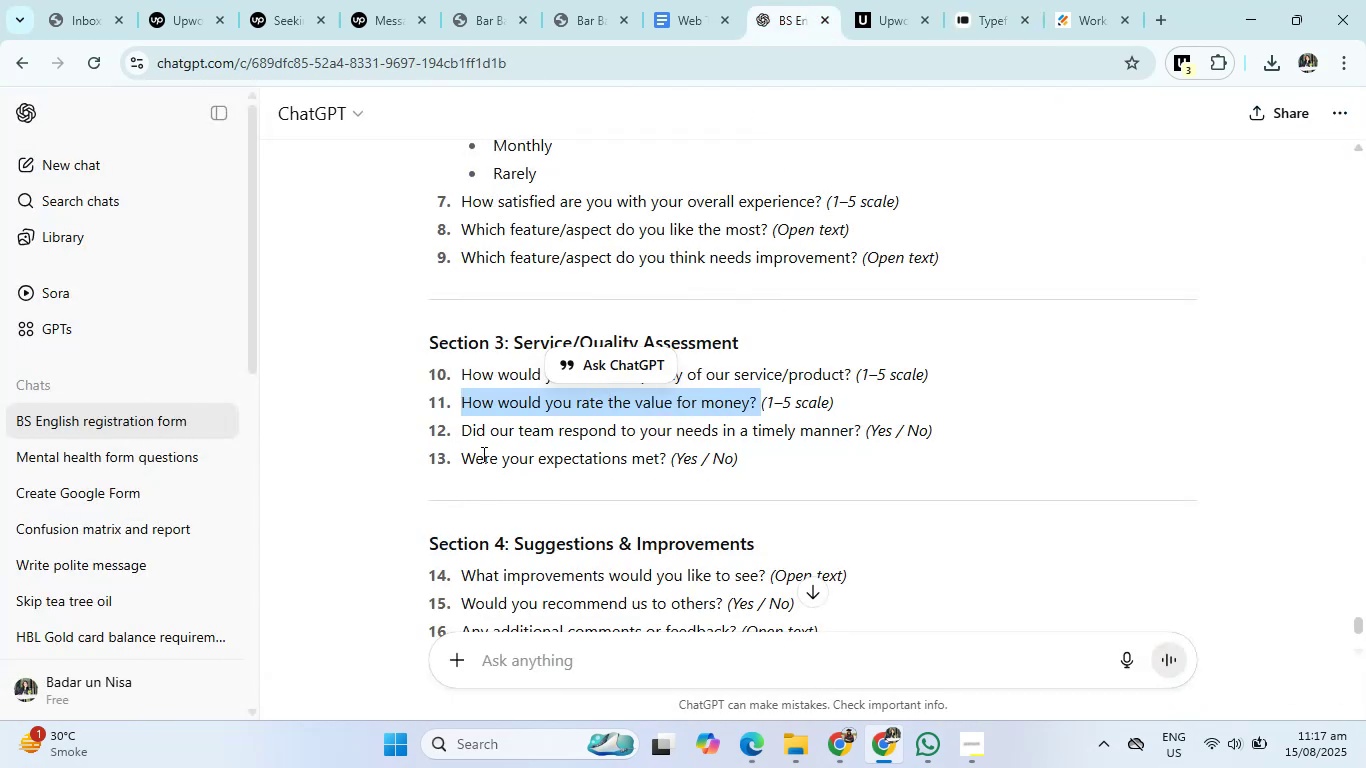 
wait(5.18)
 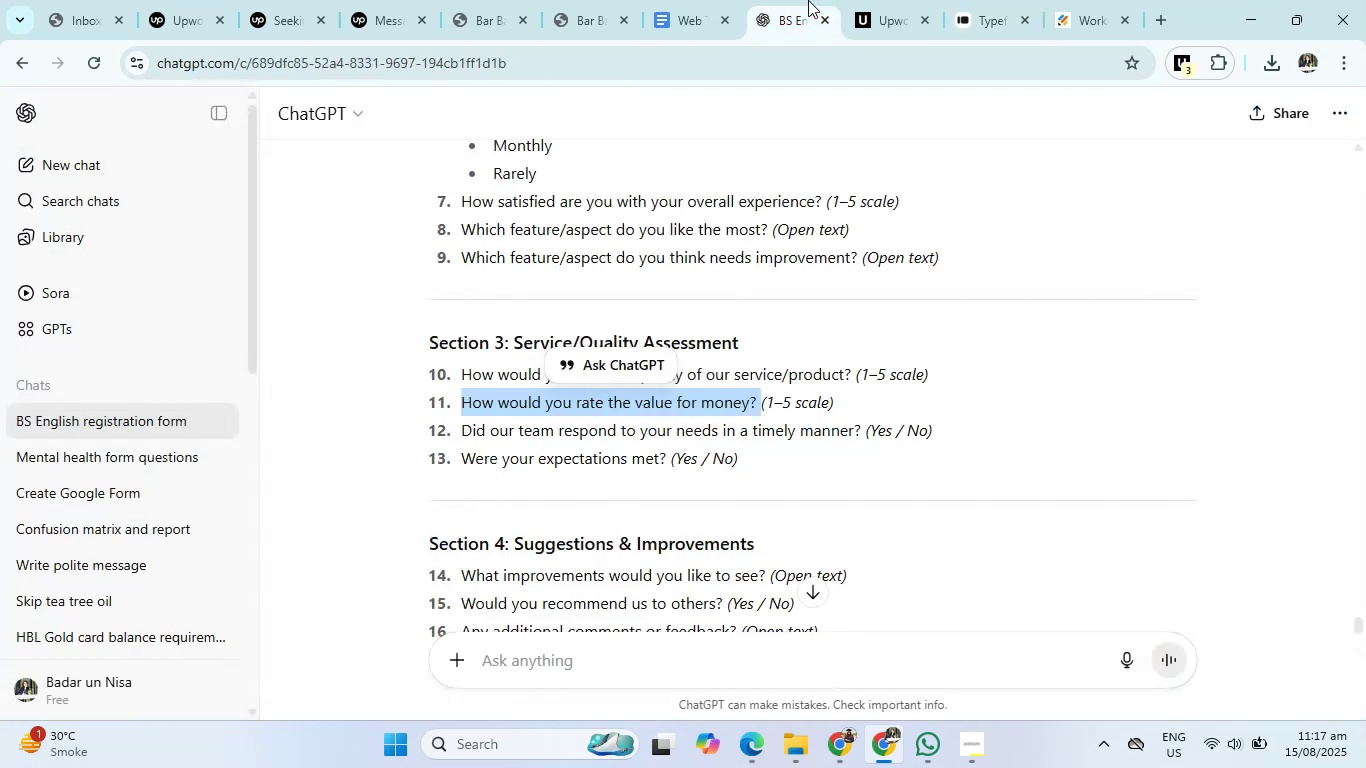 
left_click([465, 433])
 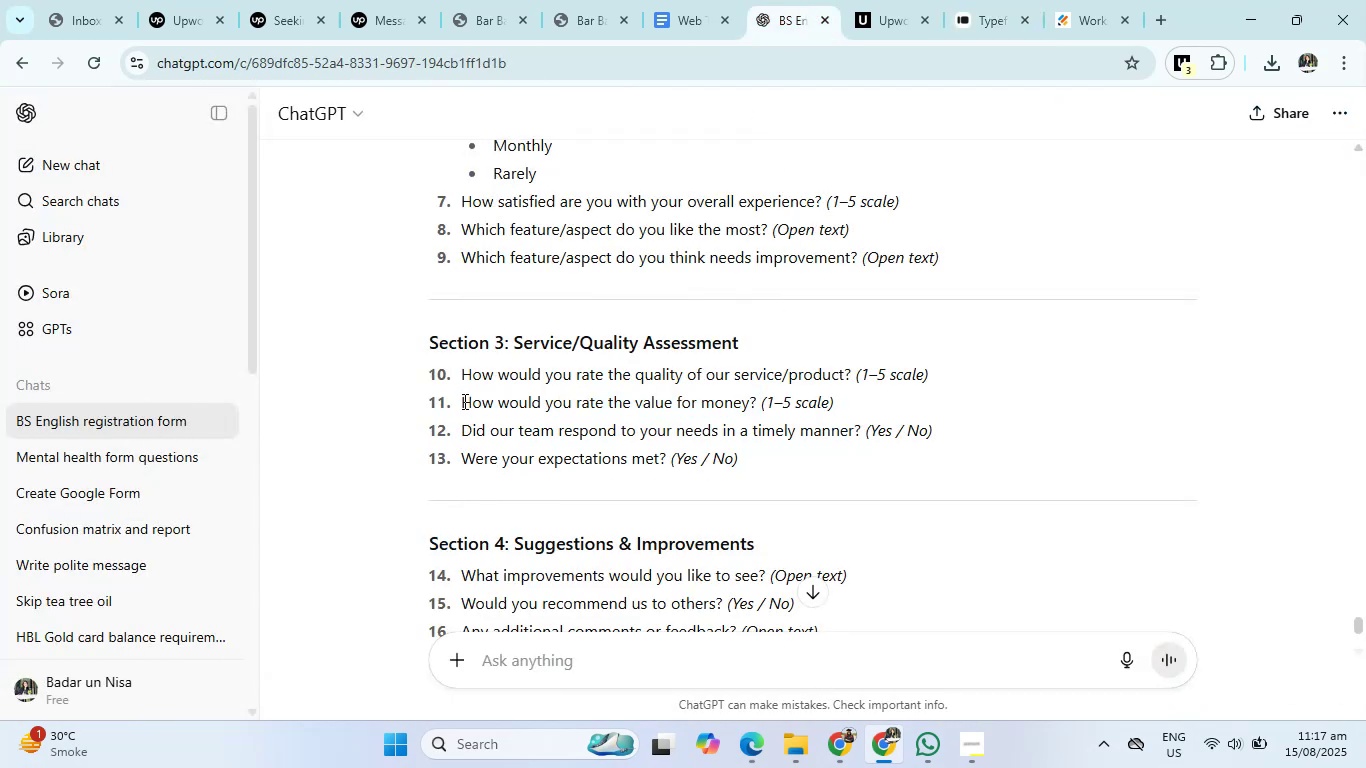 
left_click_drag(start_coordinate=[463, 400], to_coordinate=[762, 403])
 